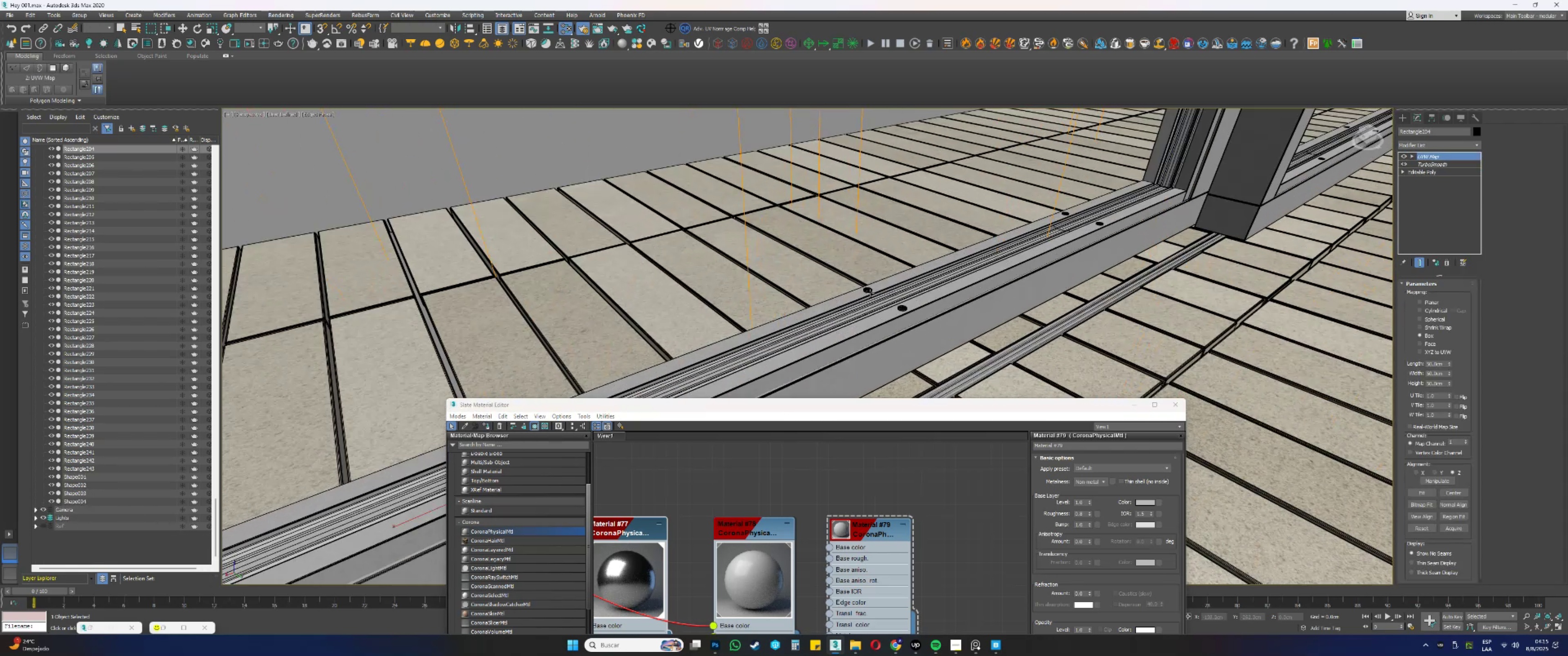 
key(F3)
 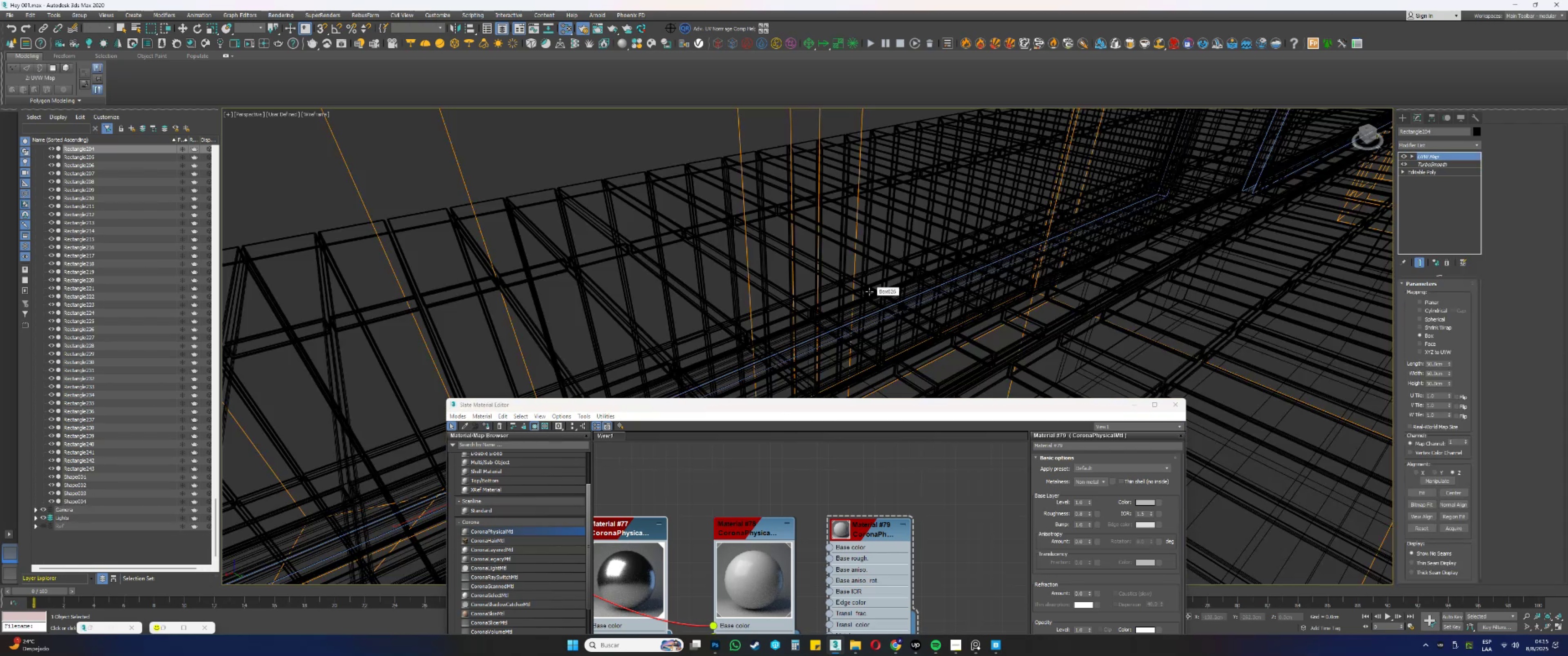 
left_click([867, 290])
 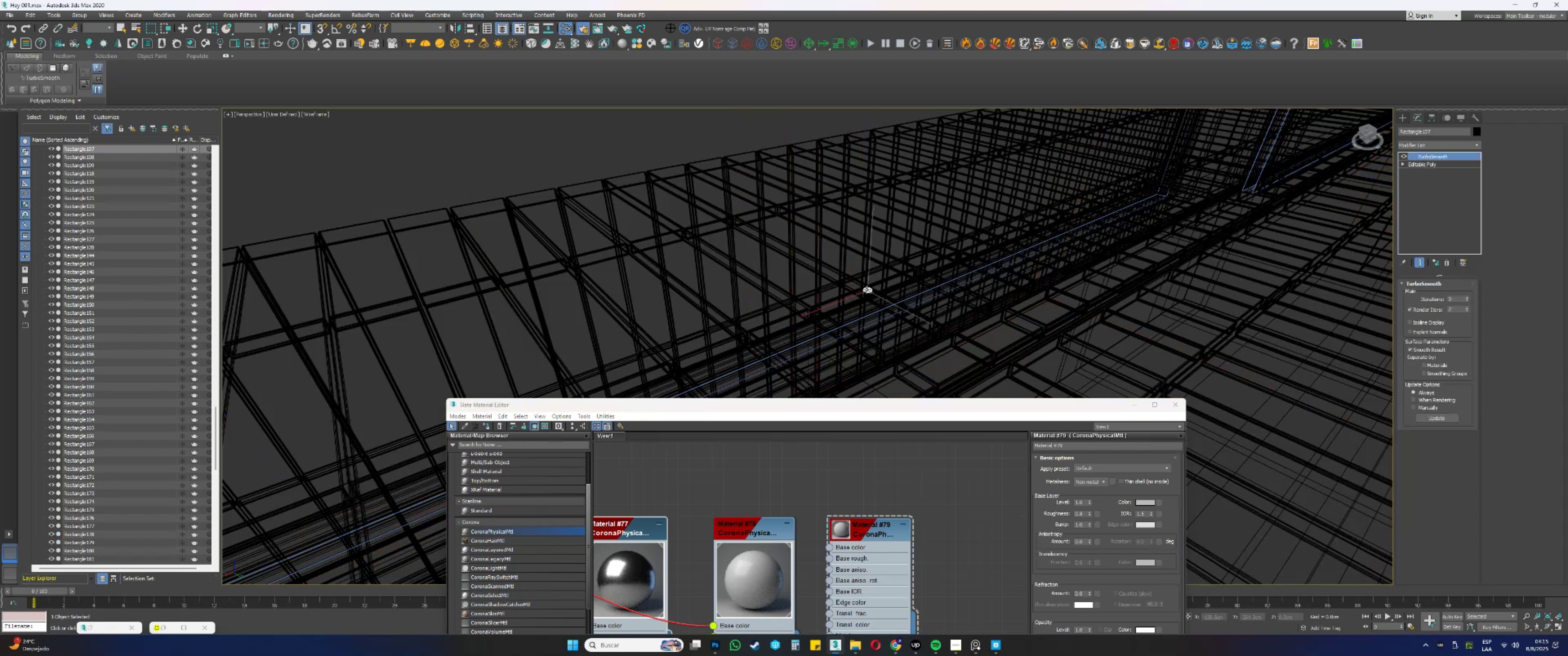 
key(F3)
 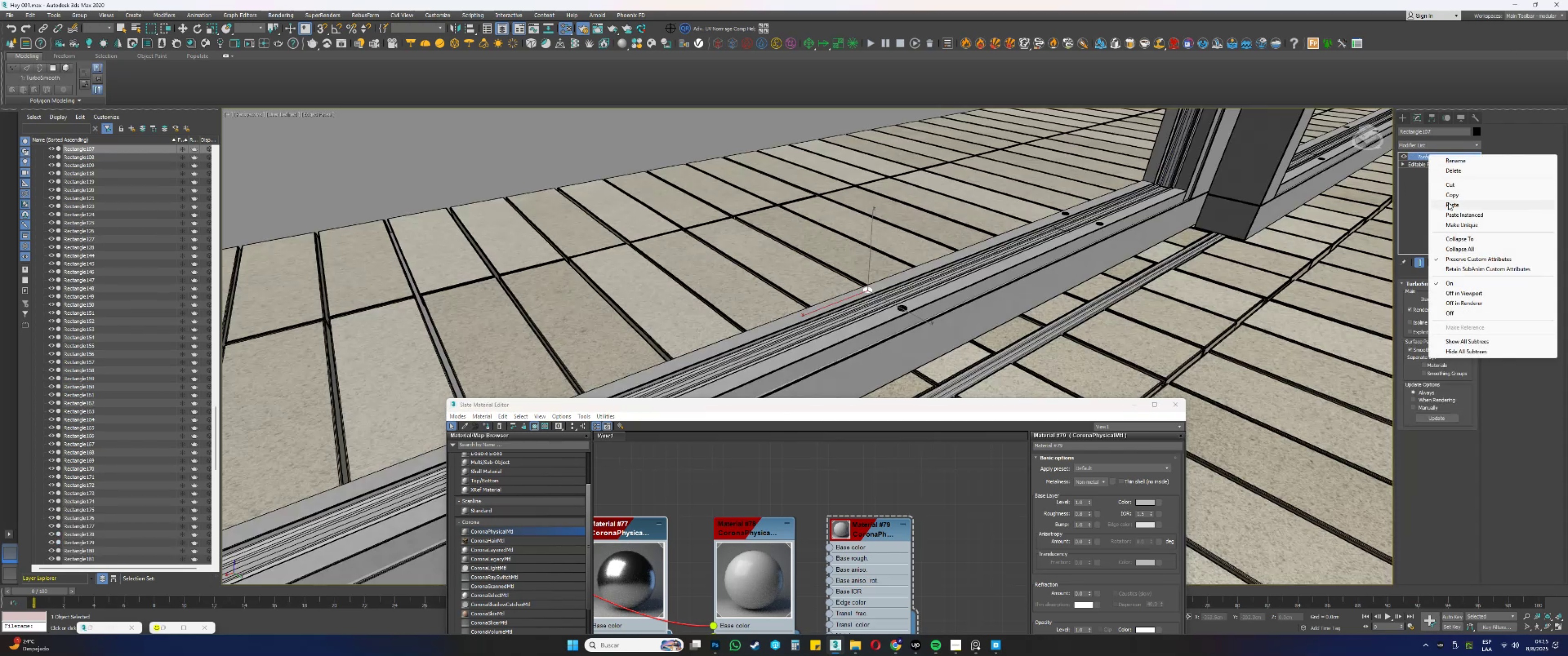 
left_click([1454, 212])
 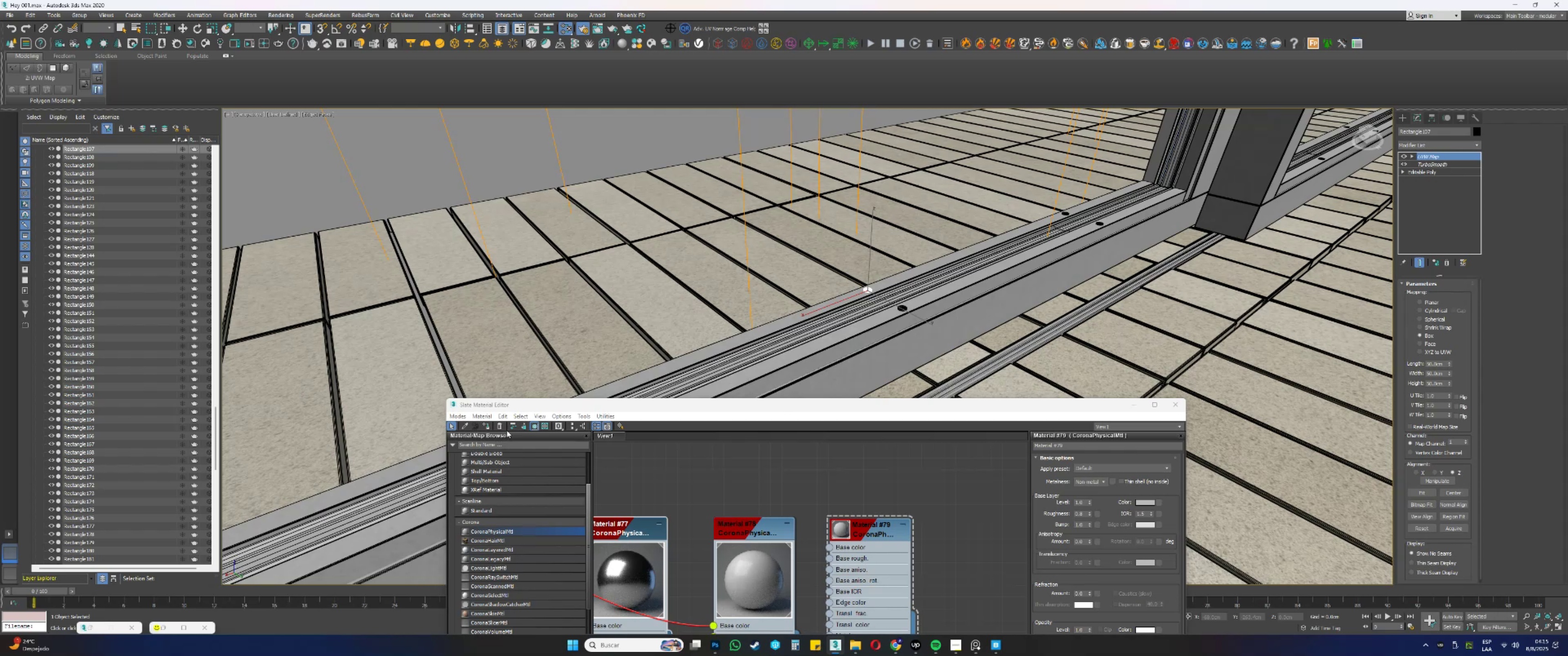 
left_click([487, 428])
 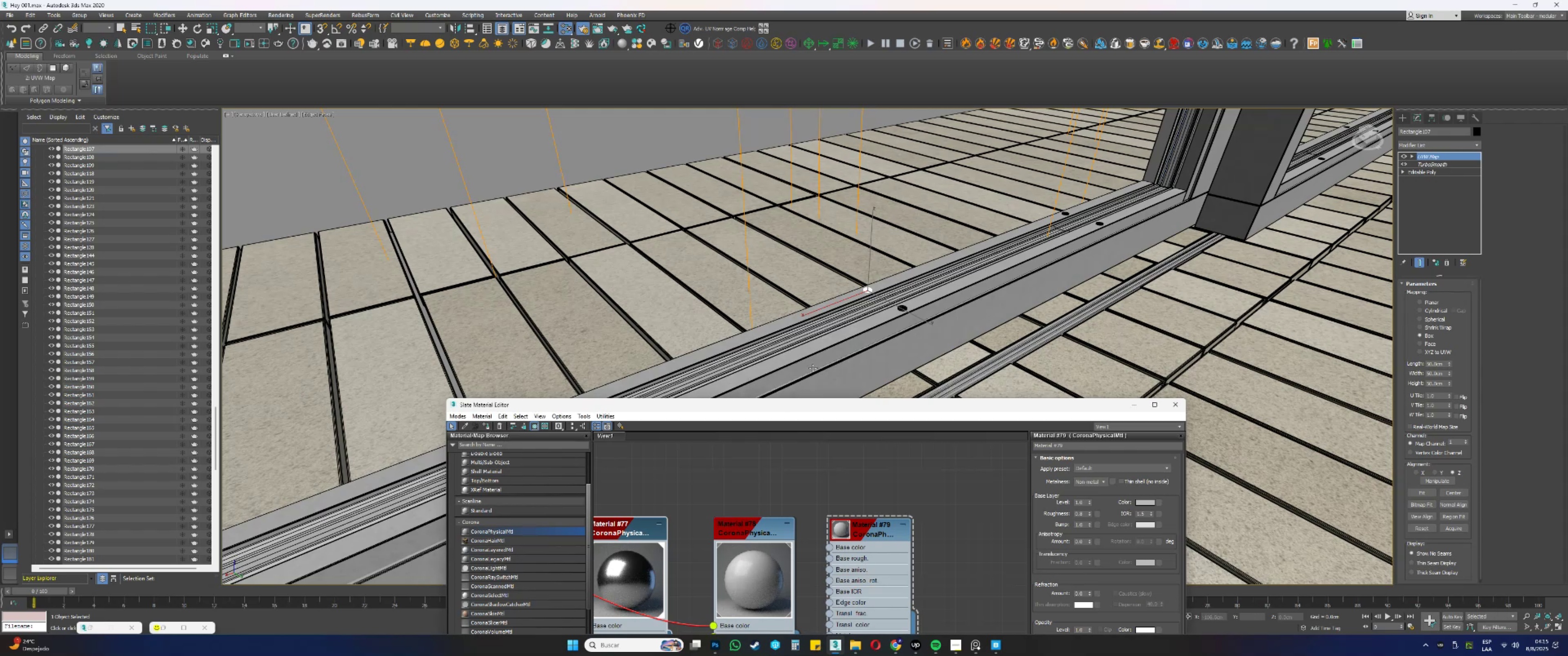 
key(F3)
 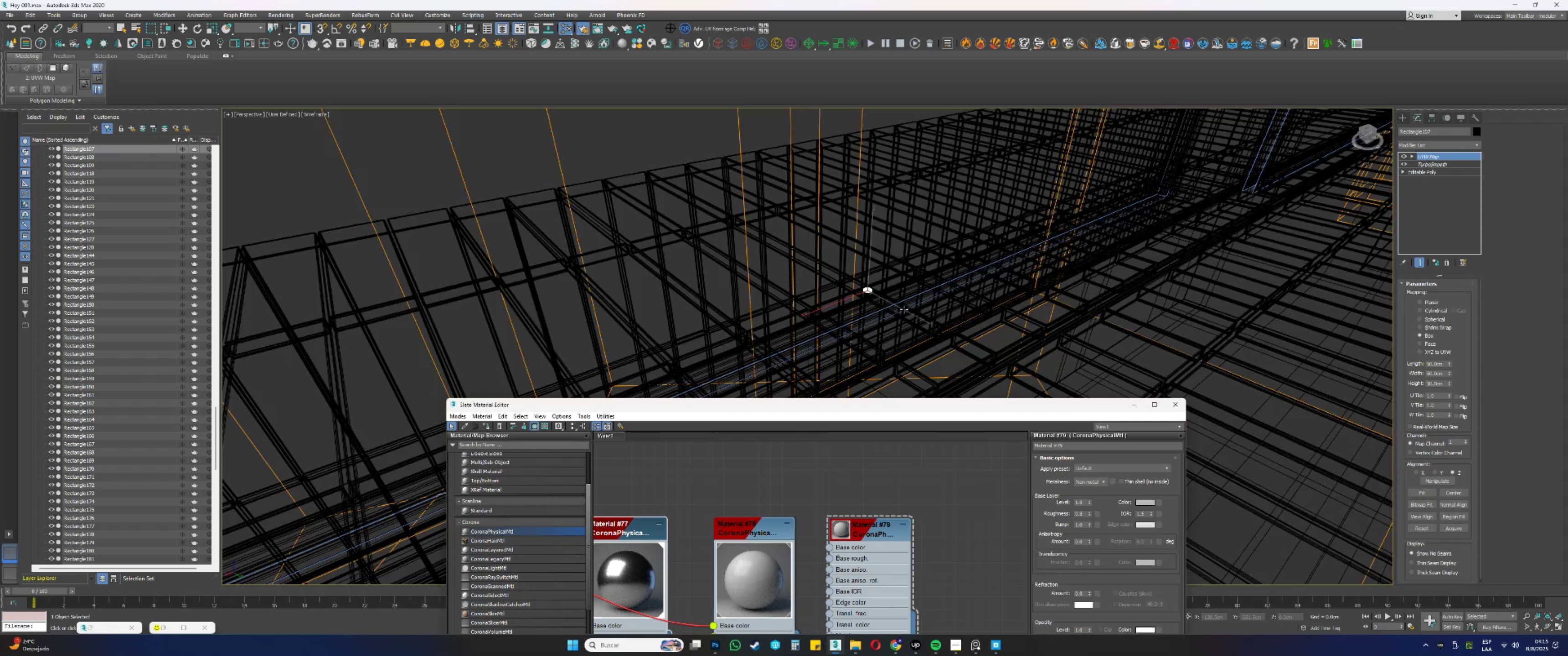 
left_click([903, 308])
 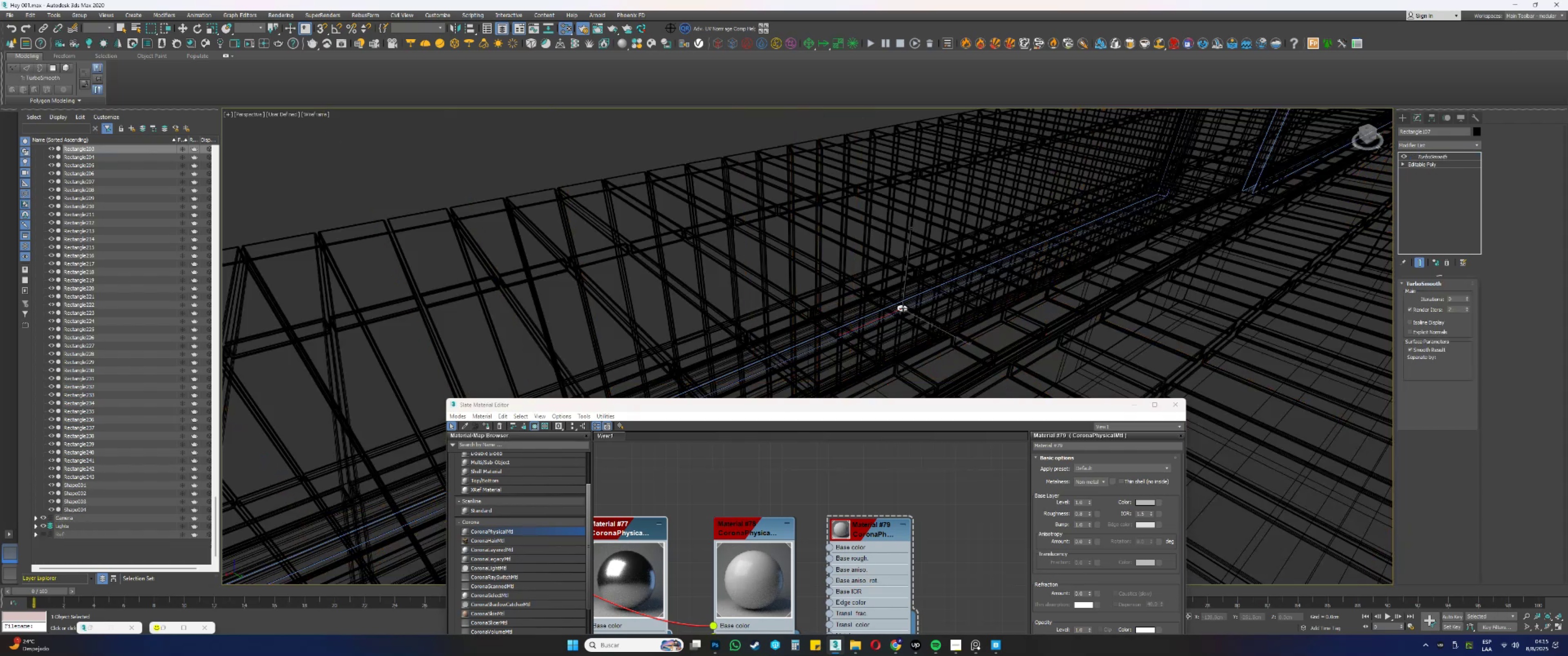 
key(F3)
 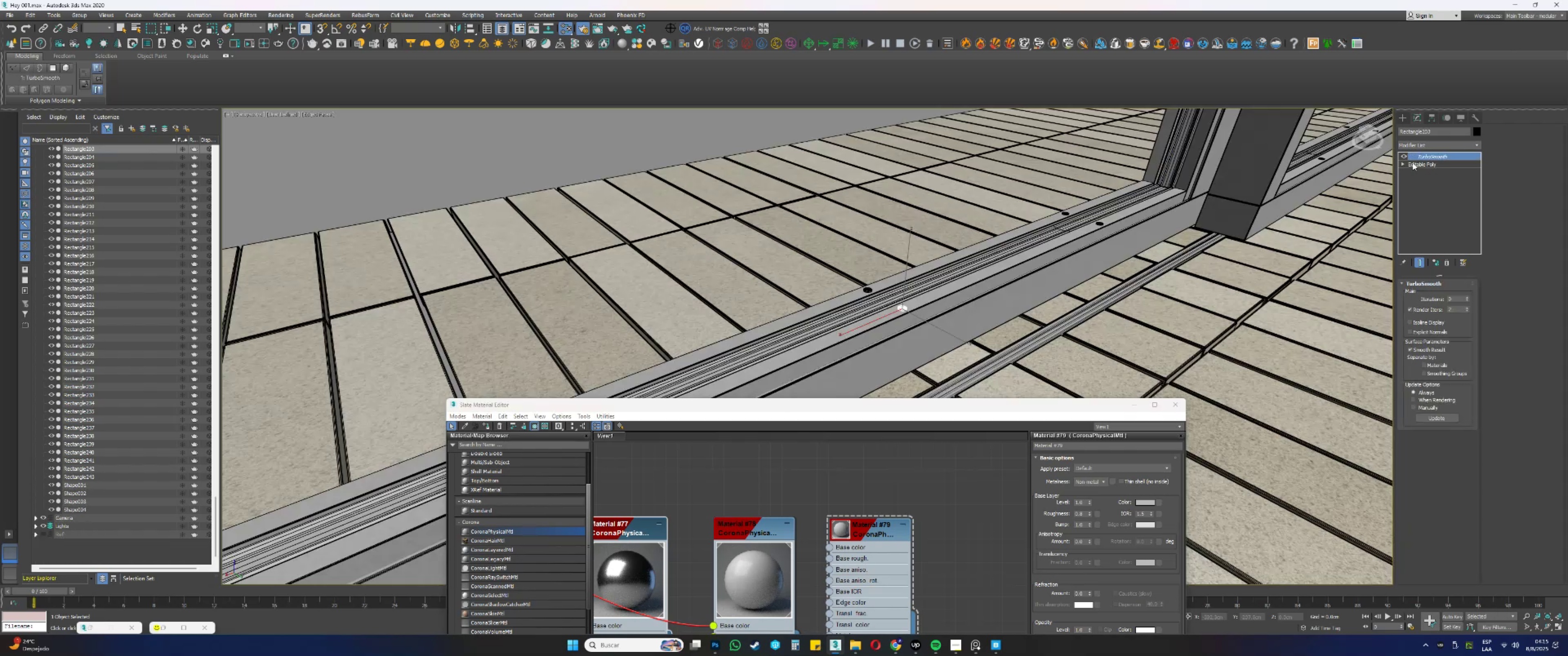 
right_click([1425, 155])
 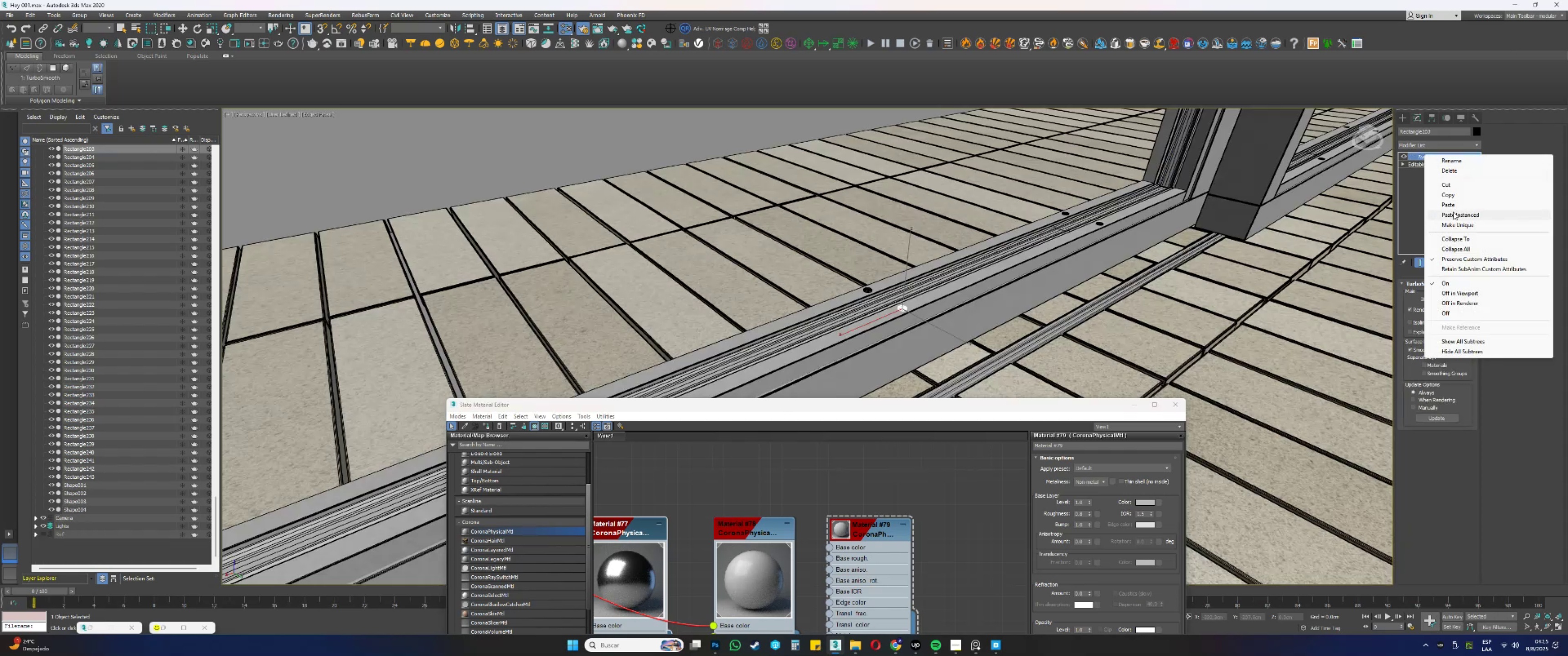 
left_click([1453, 213])
 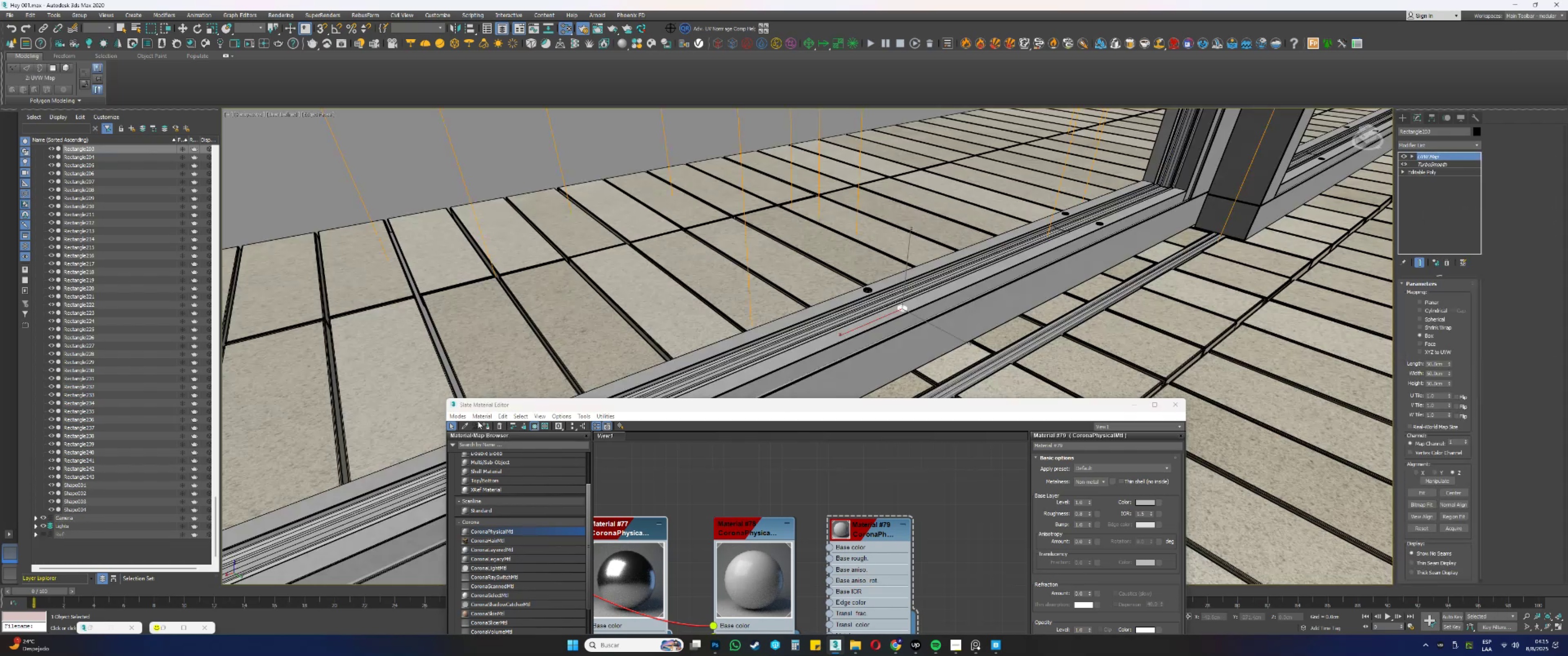 
left_click([487, 426])
 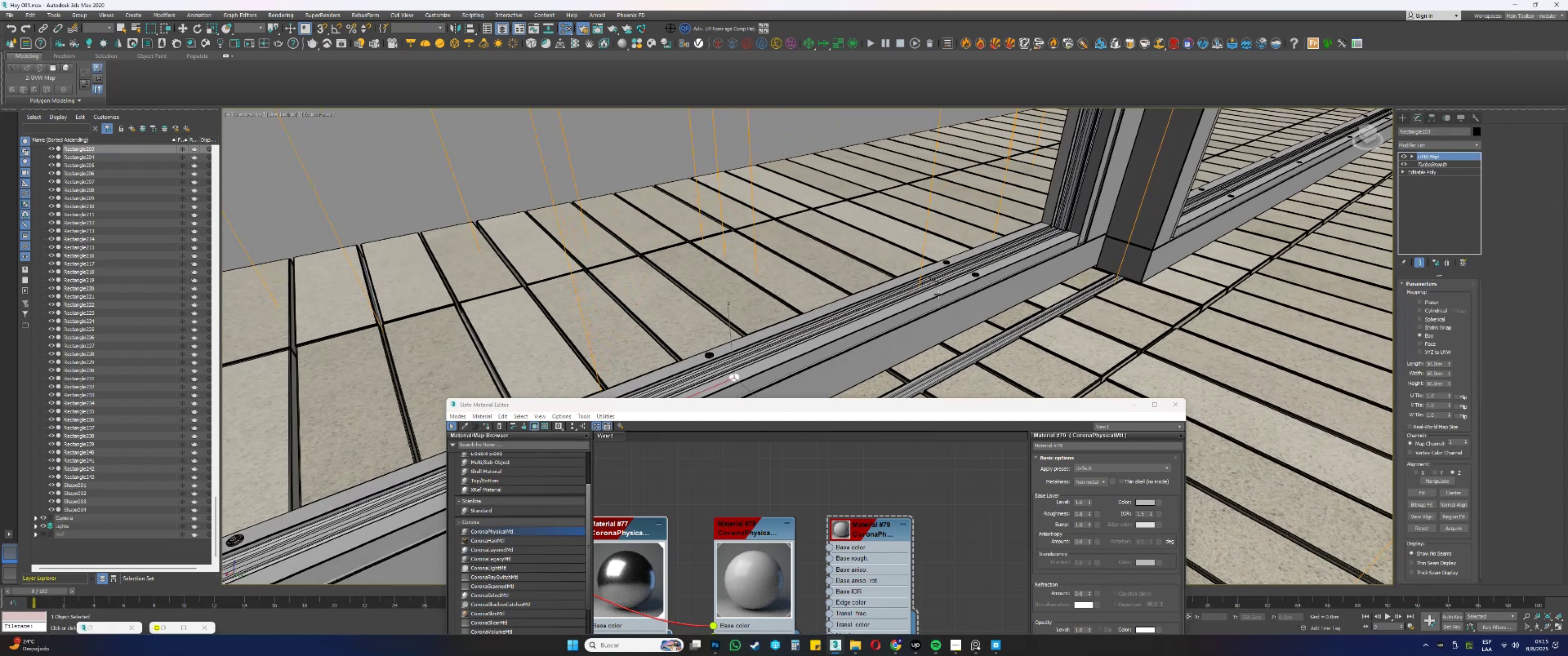 
key(F3)
 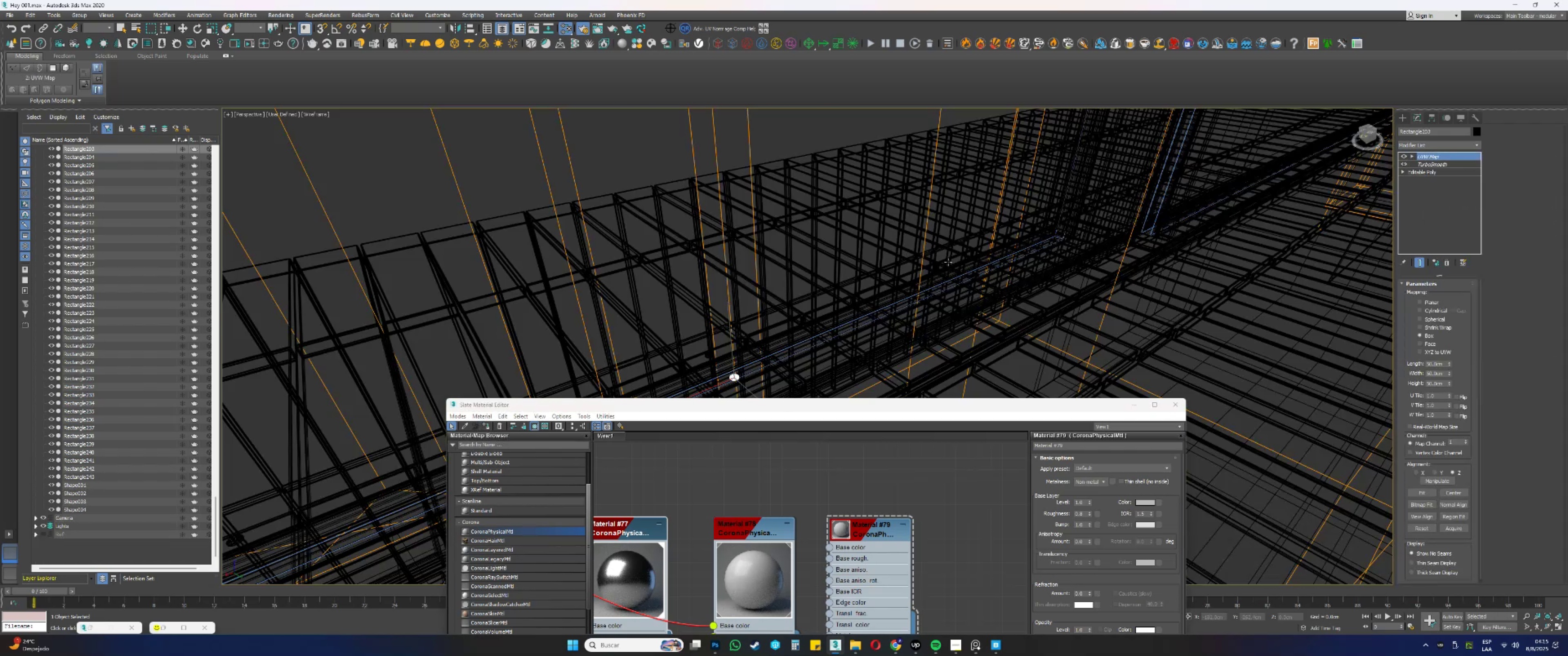 
left_click([948, 262])
 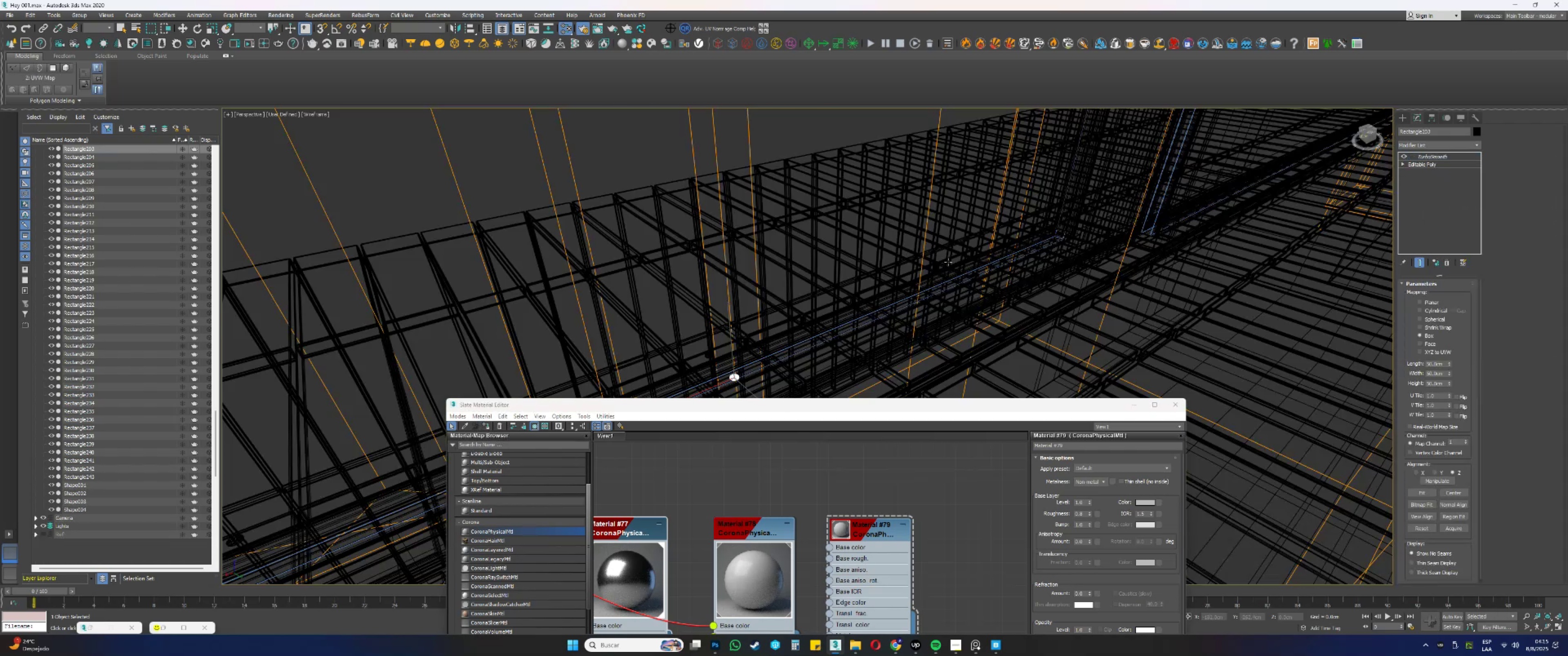 
key(F3)
 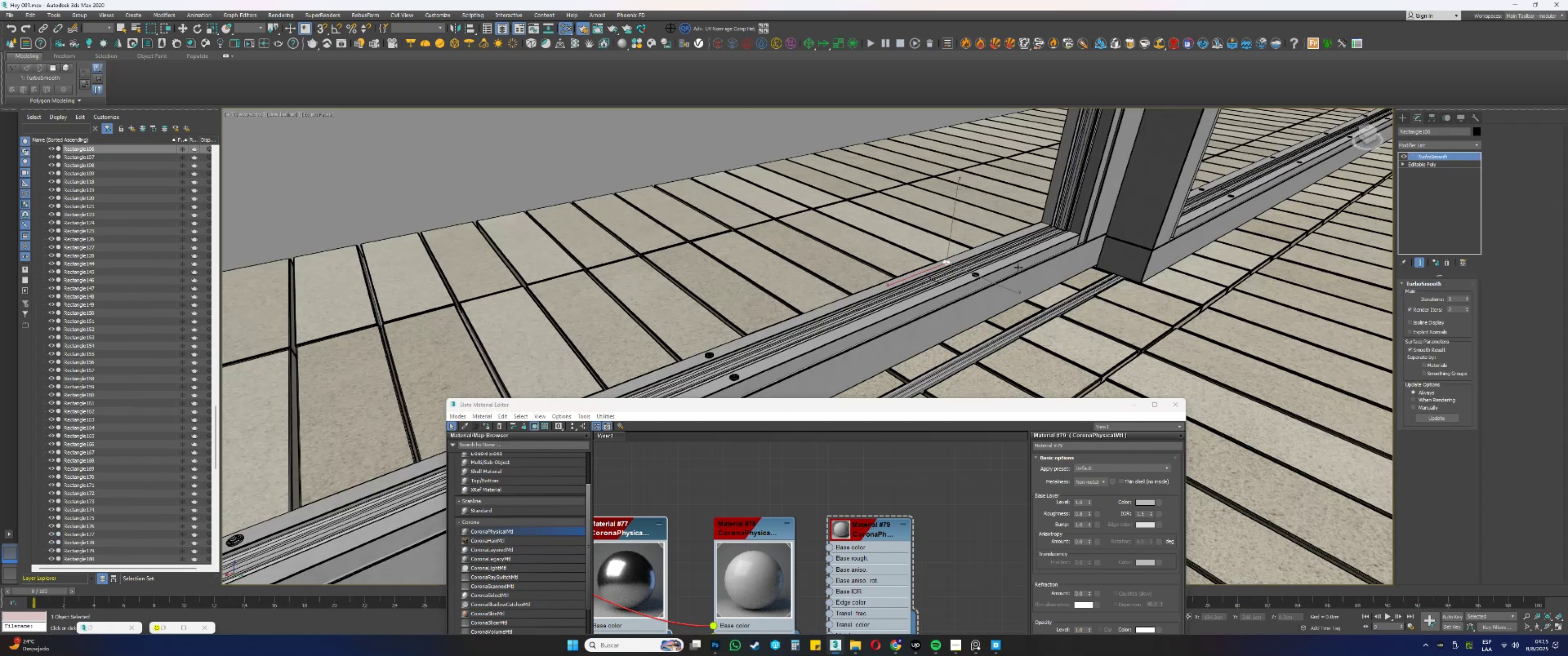 
scroll: coordinate [1036, 268], scroll_direction: up, amount: 1.0
 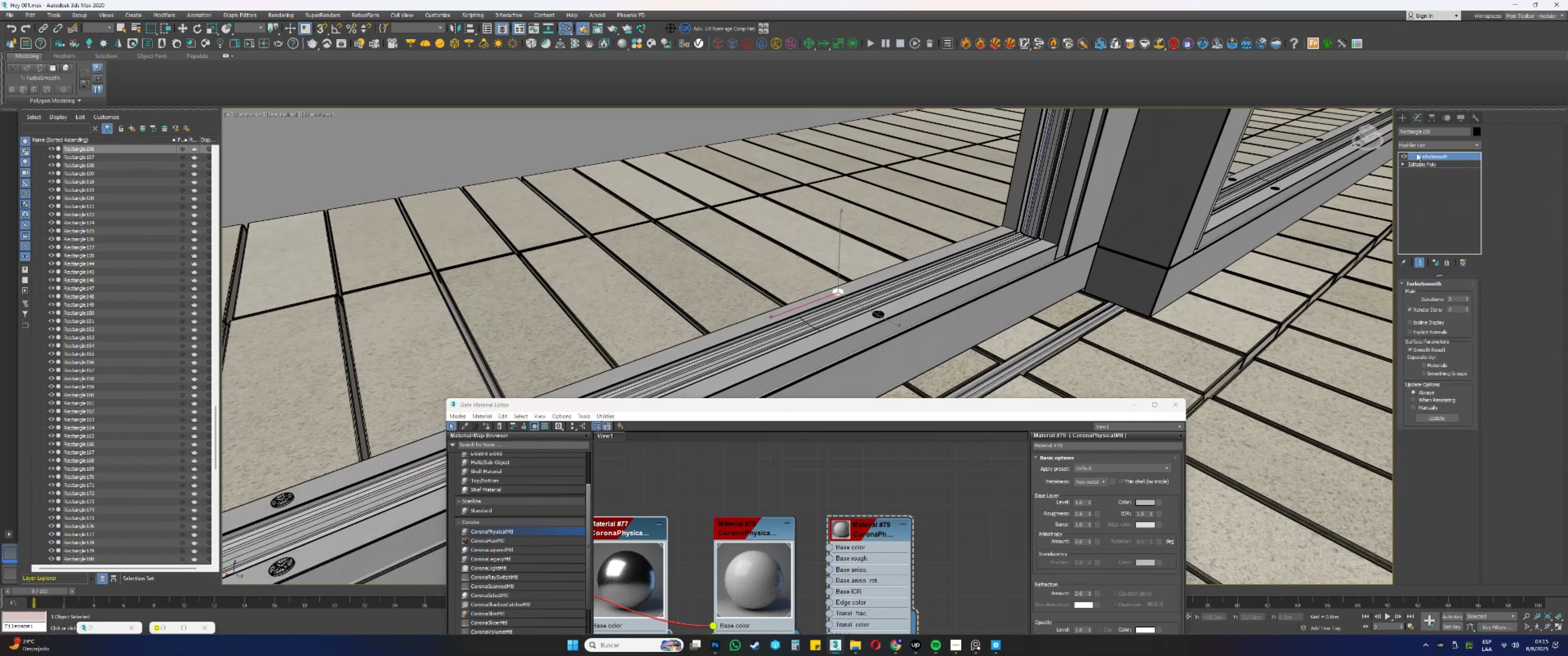 
right_click([1428, 155])
 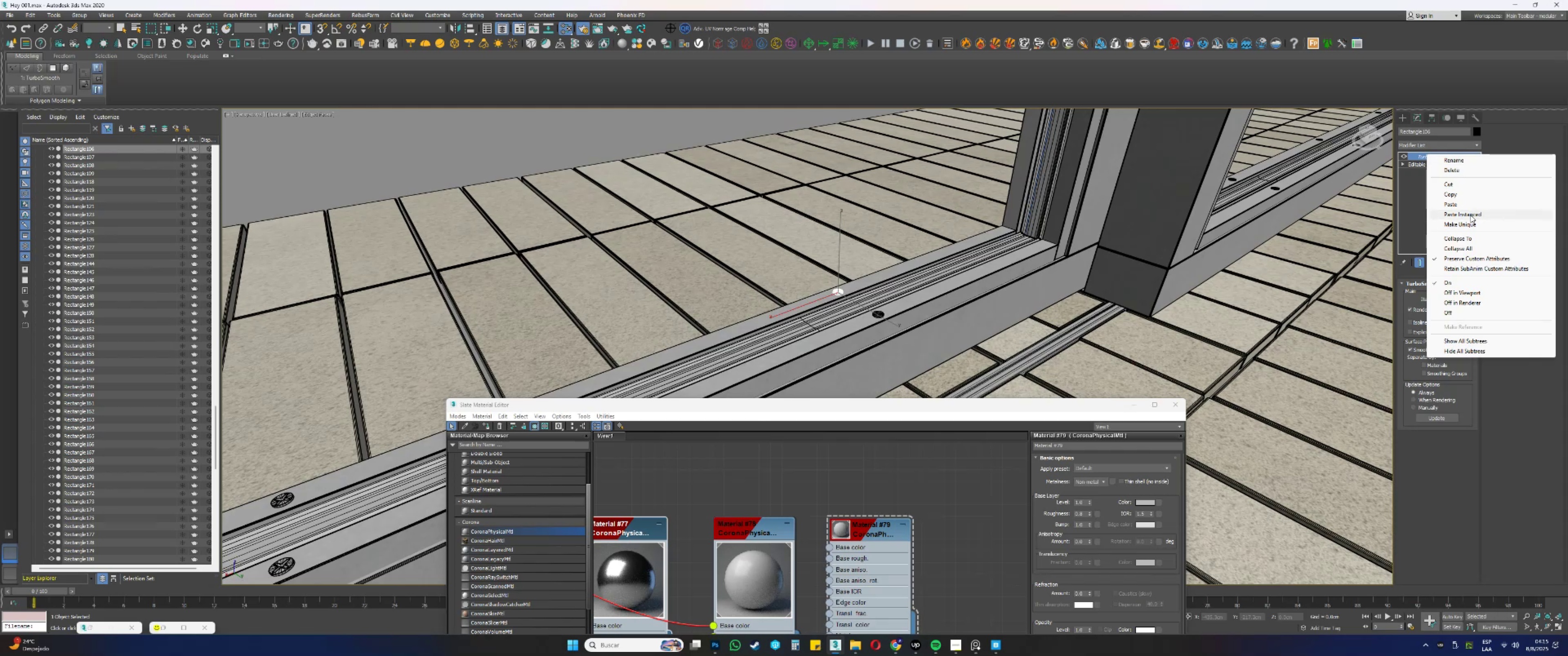 
left_click([1470, 216])
 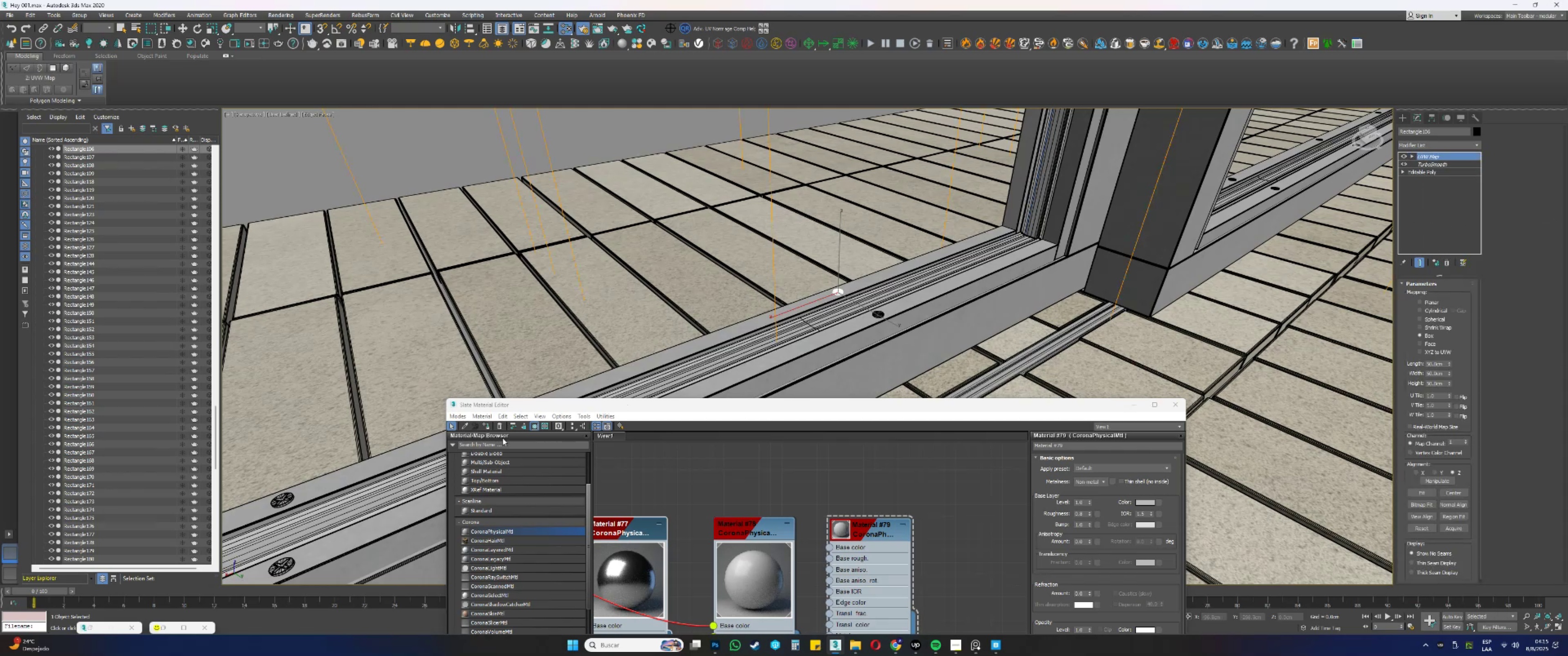 
left_click([485, 429])
 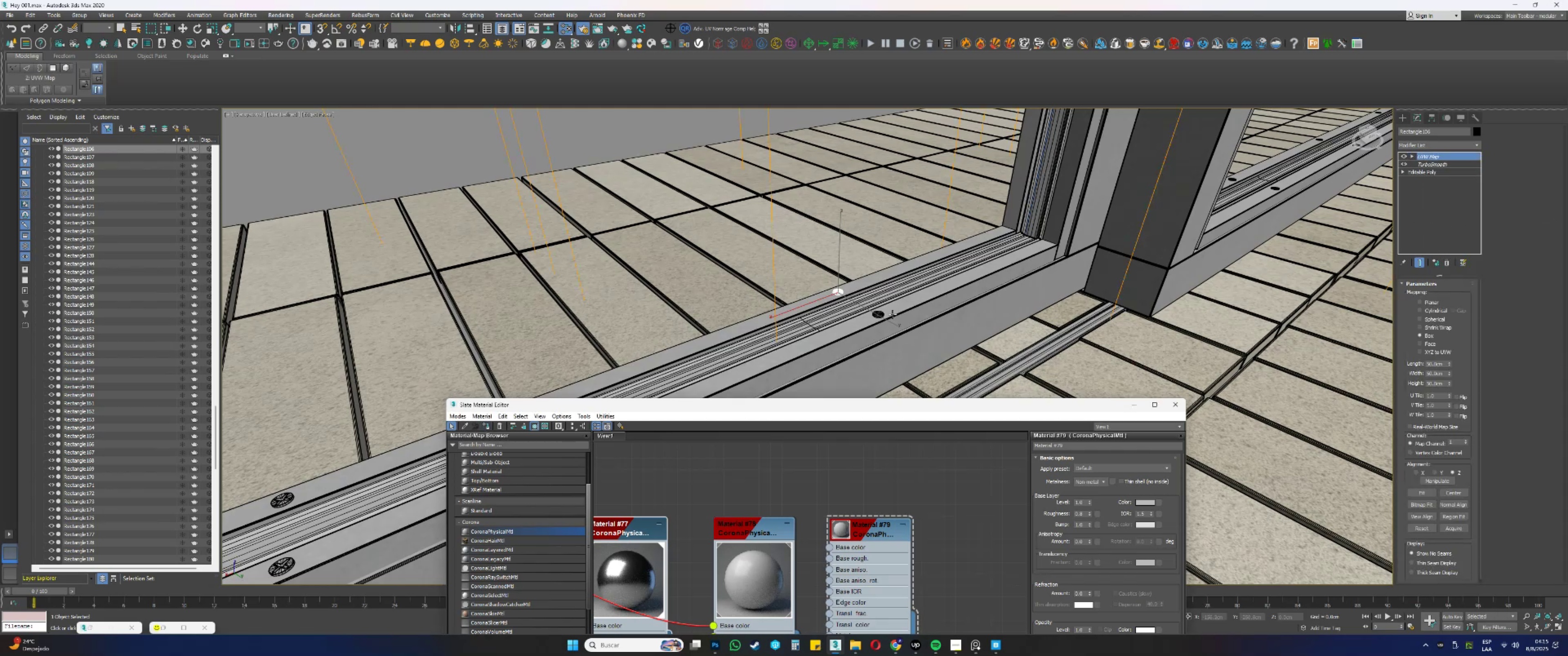 
left_click([878, 314])
 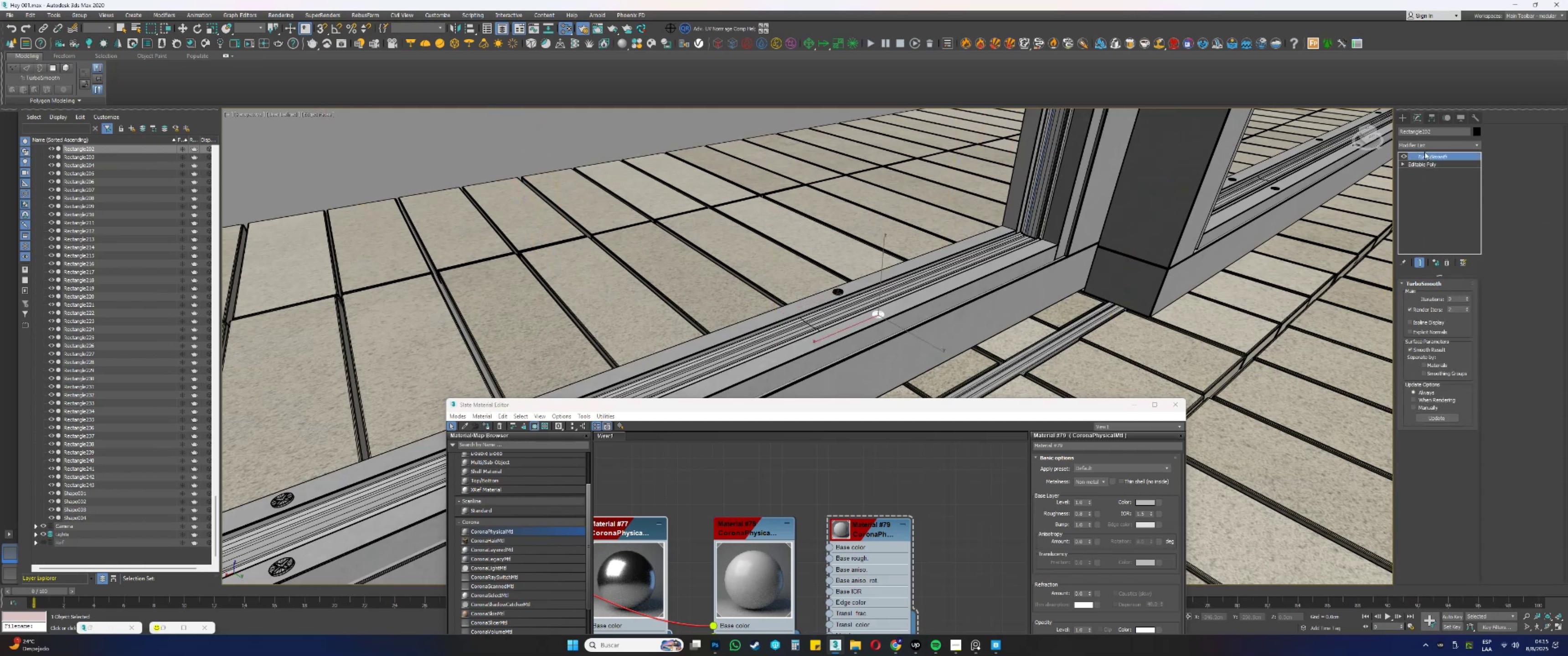 
right_click([1422, 154])
 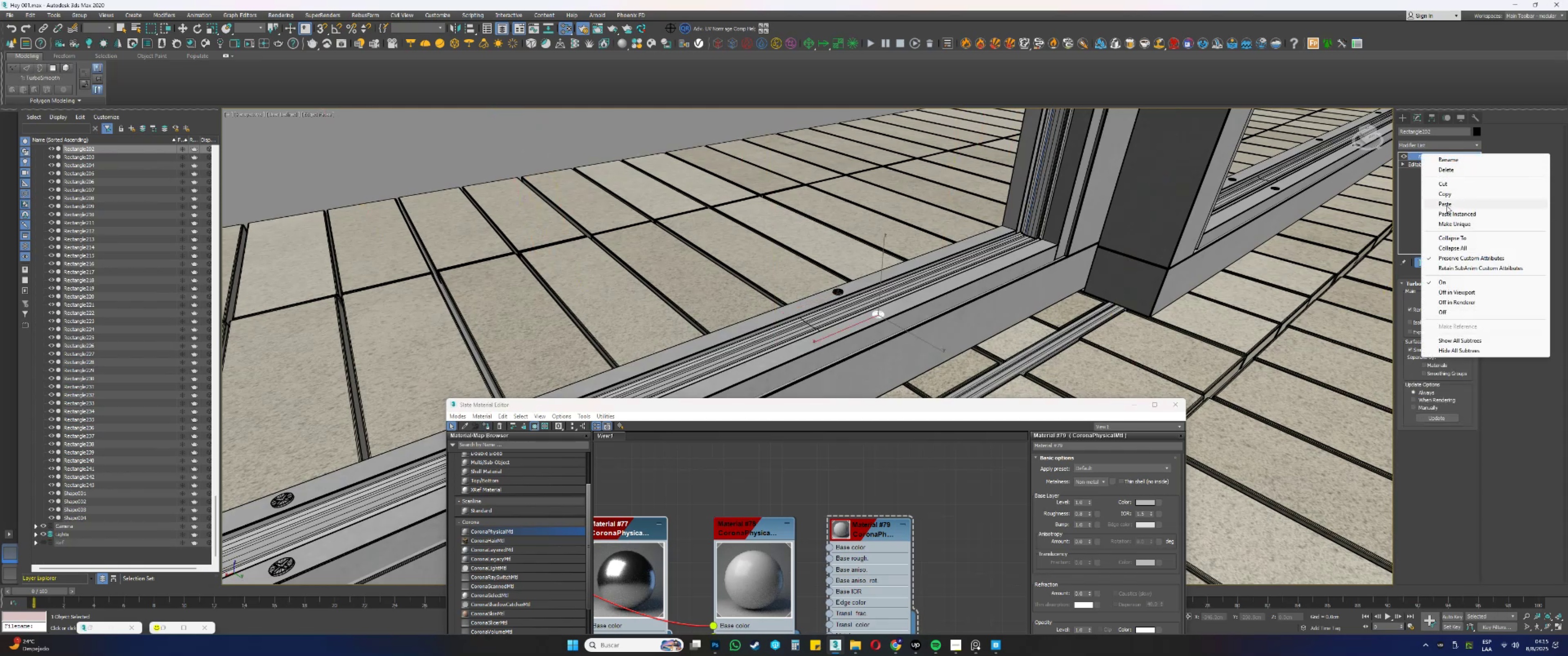 
left_click([1449, 211])
 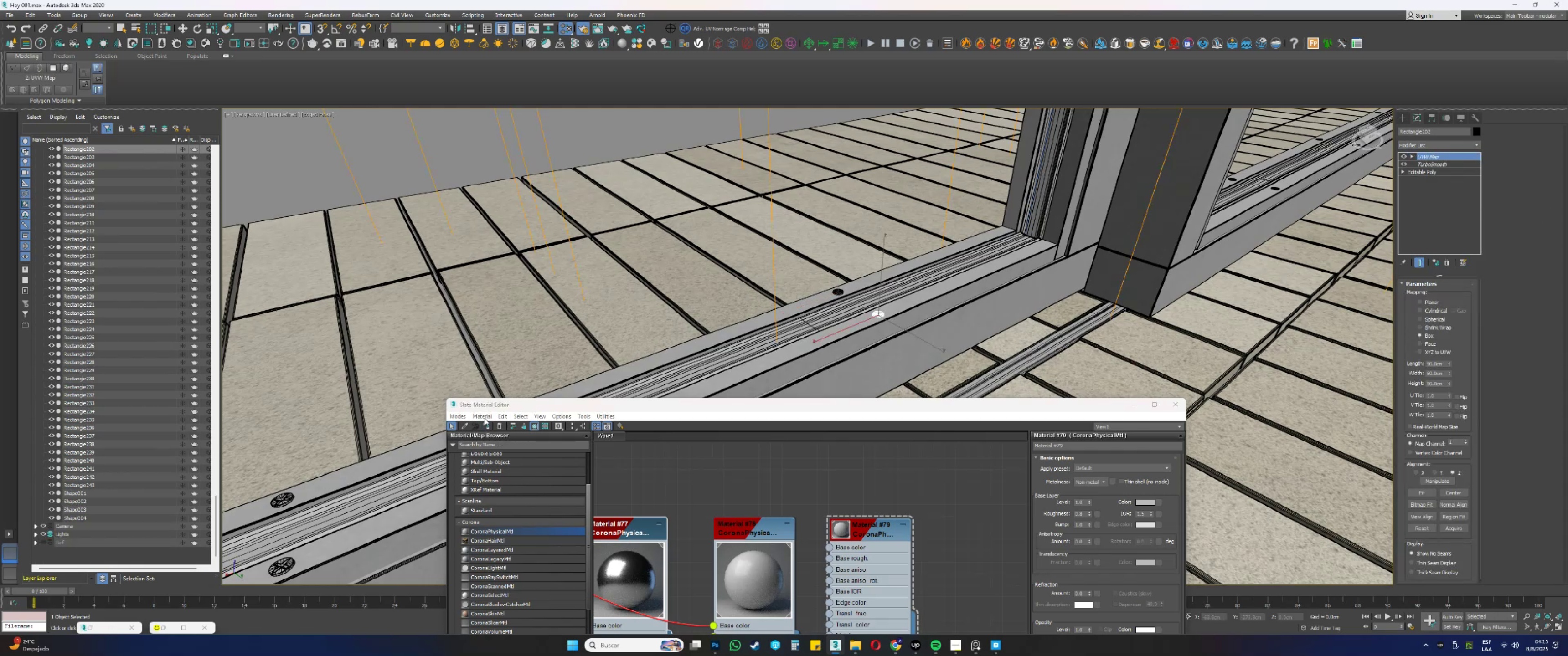 
left_click([486, 423])
 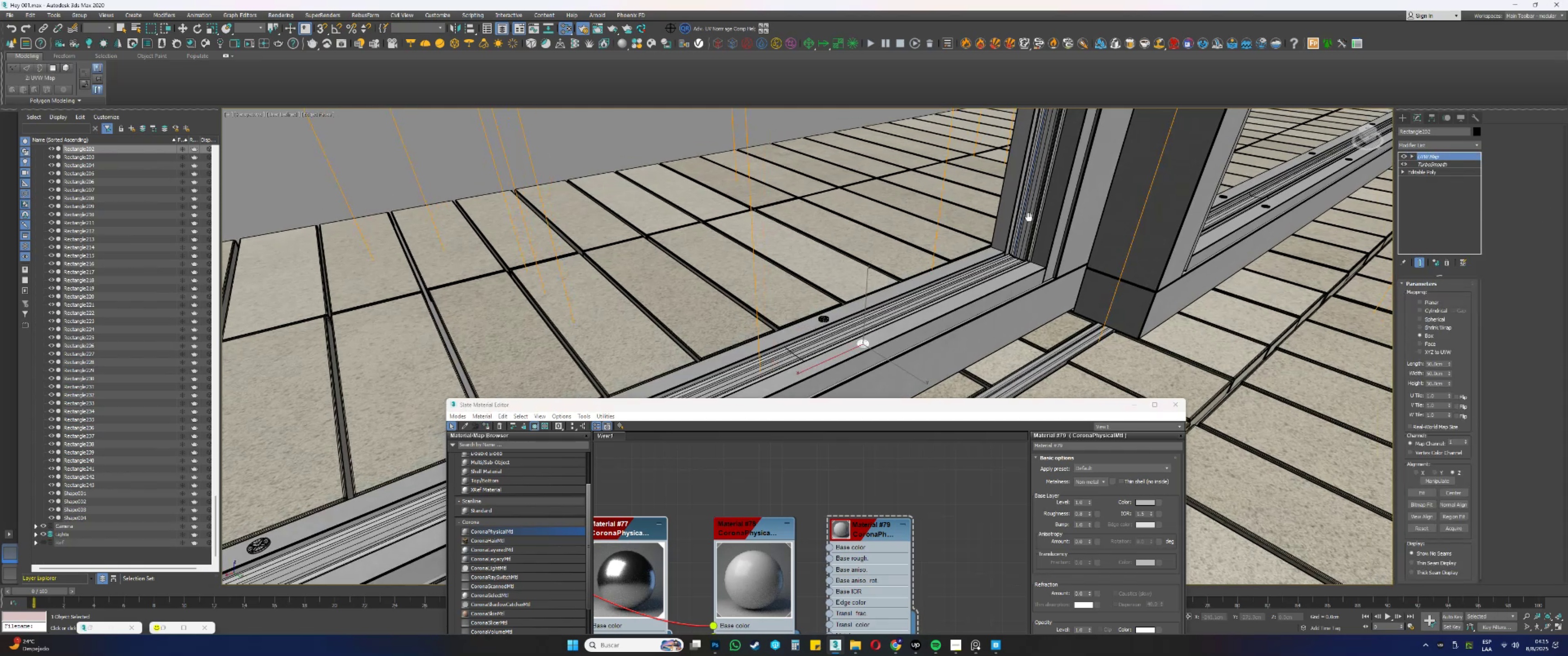 
scroll: coordinate [983, 226], scroll_direction: none, amount: 0.0
 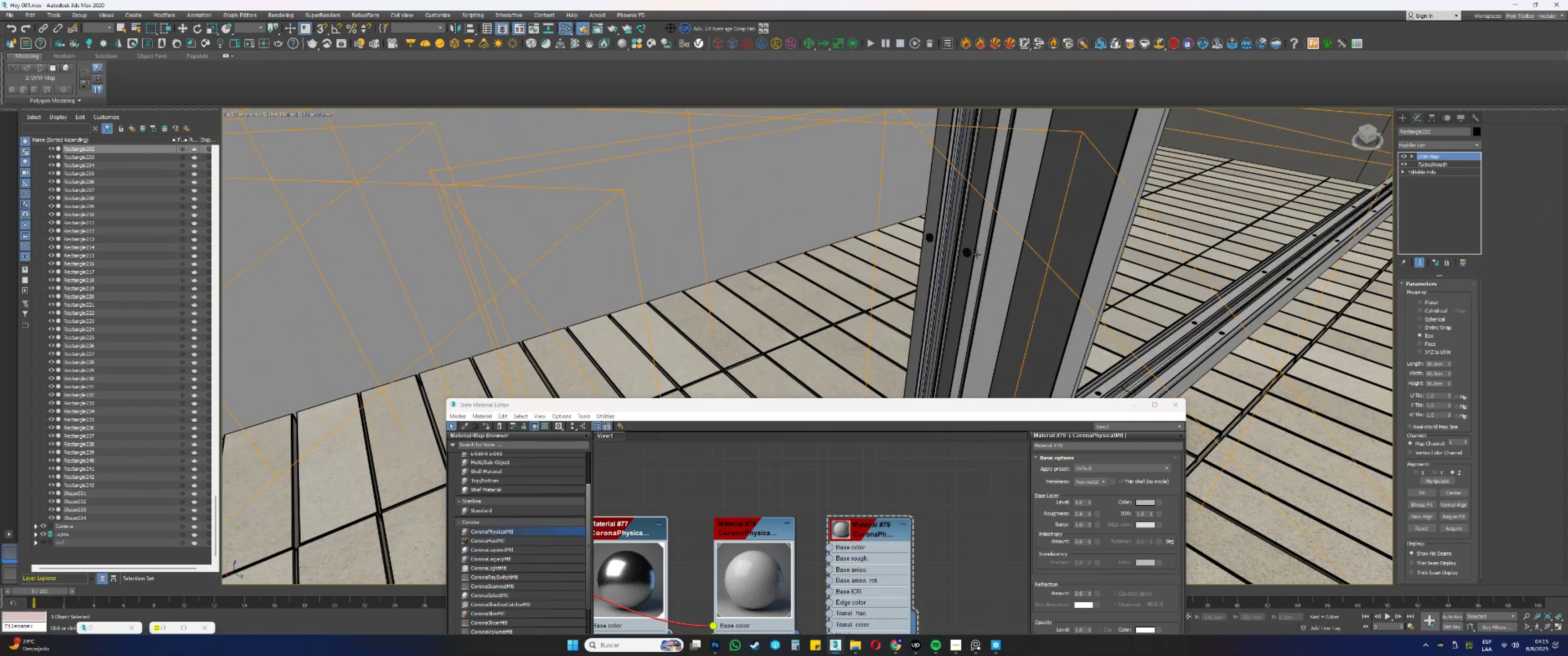 
left_click([970, 253])
 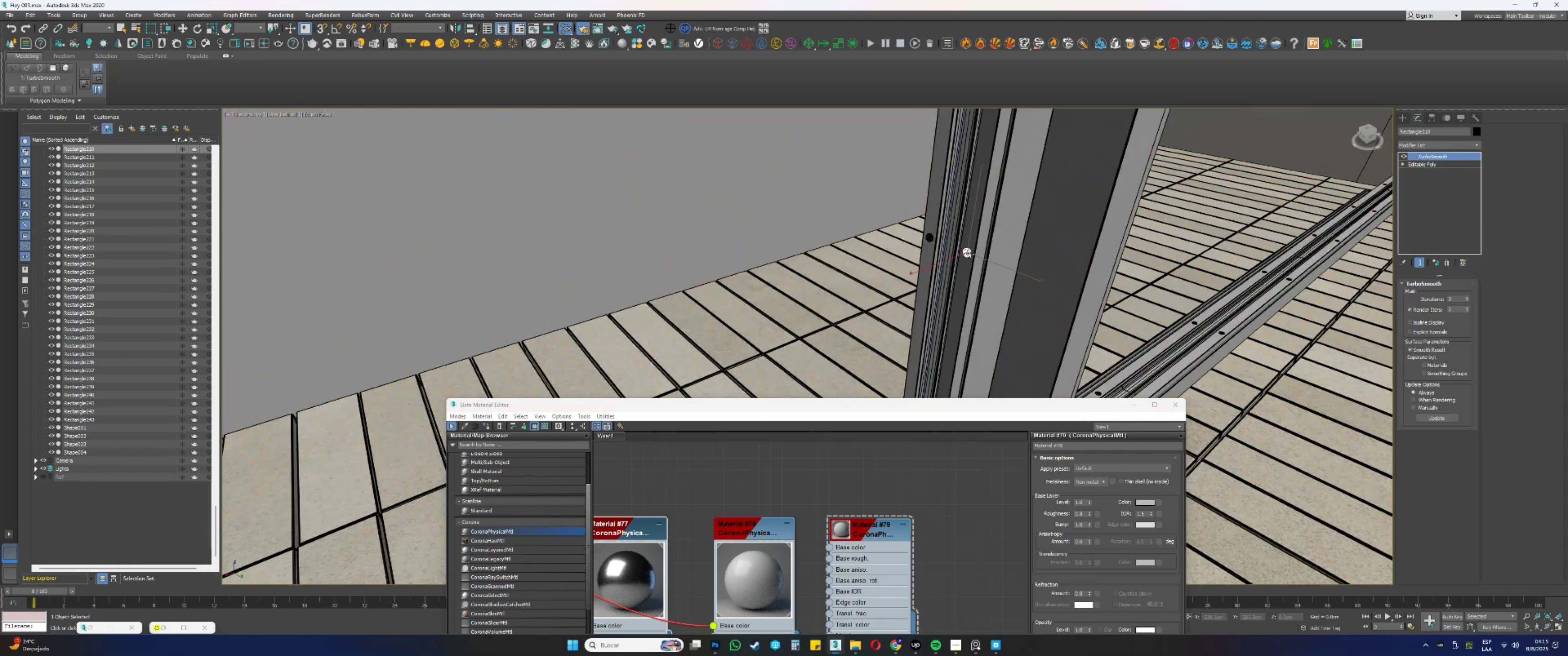 
hold_key(key=AltLeft, duration=0.67)
 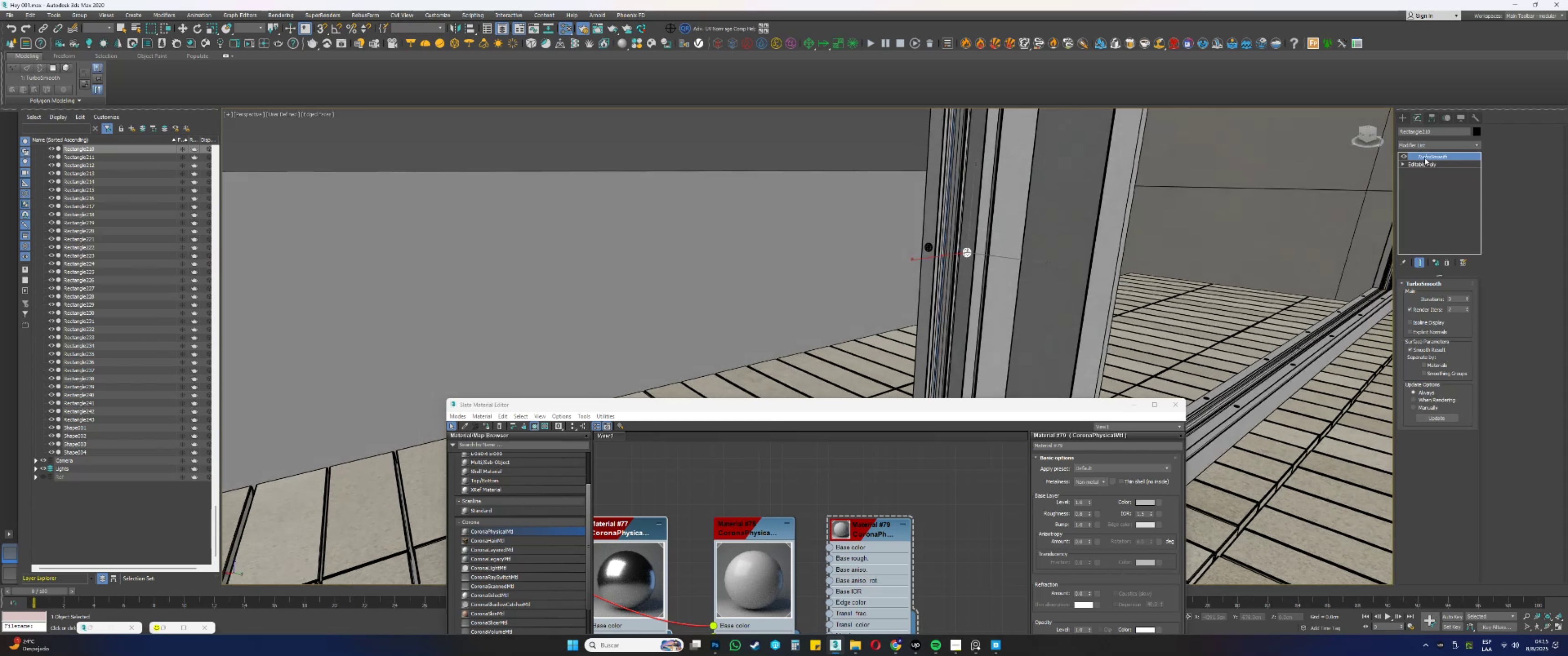 
right_click([1424, 157])
 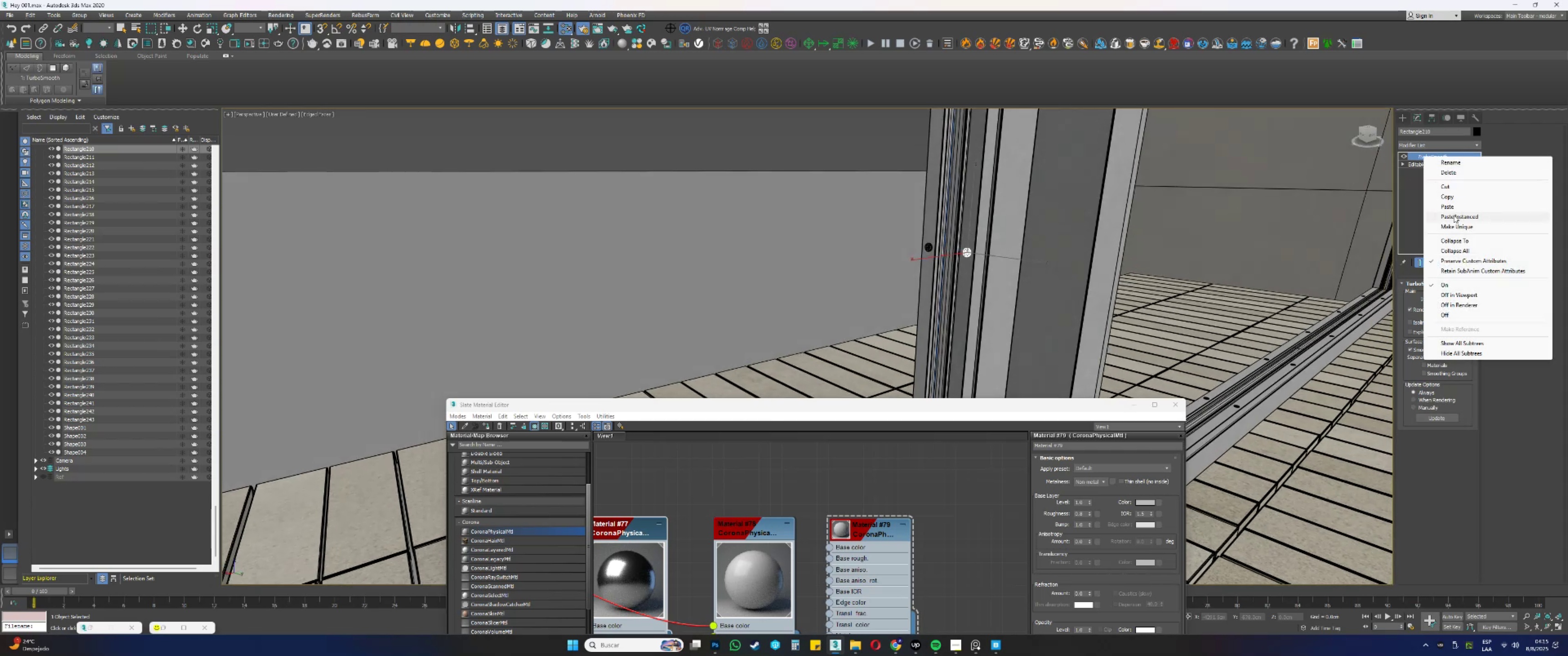 
left_click([1454, 215])
 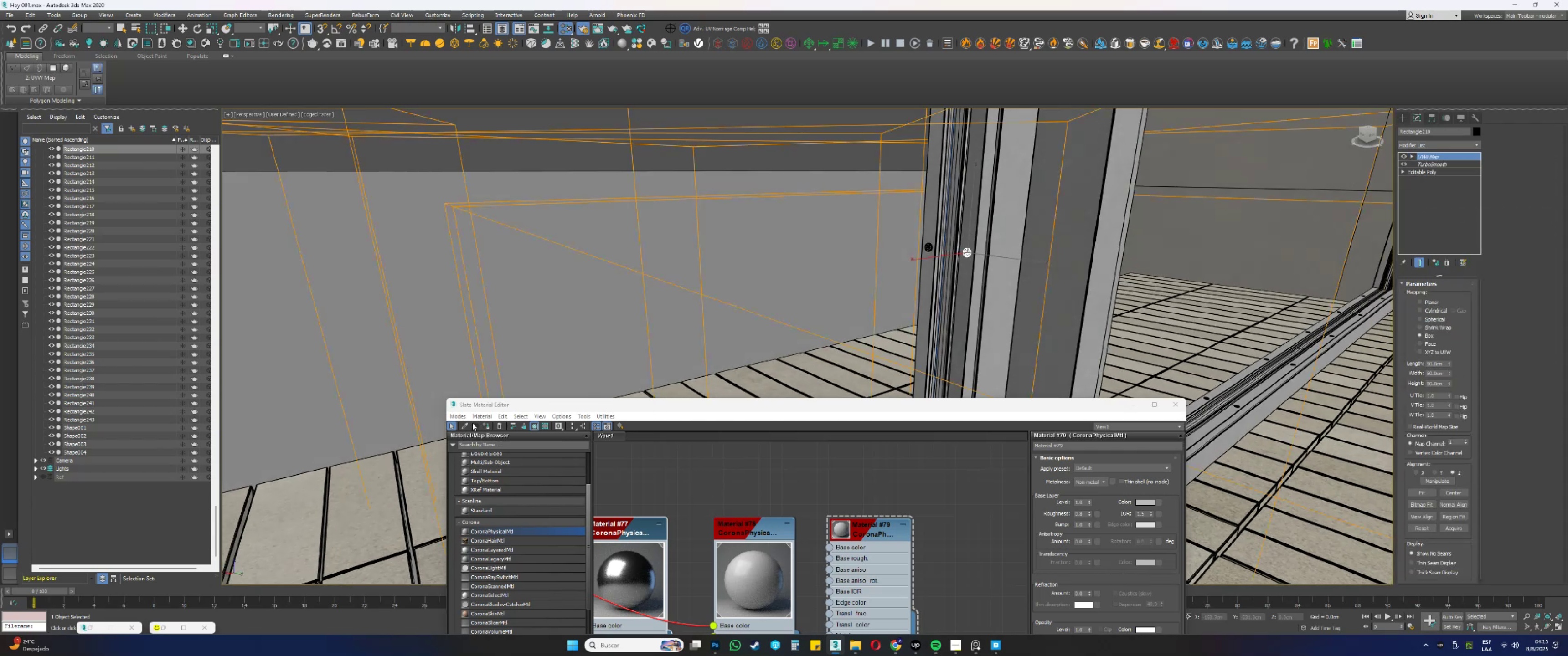 
left_click([487, 423])
 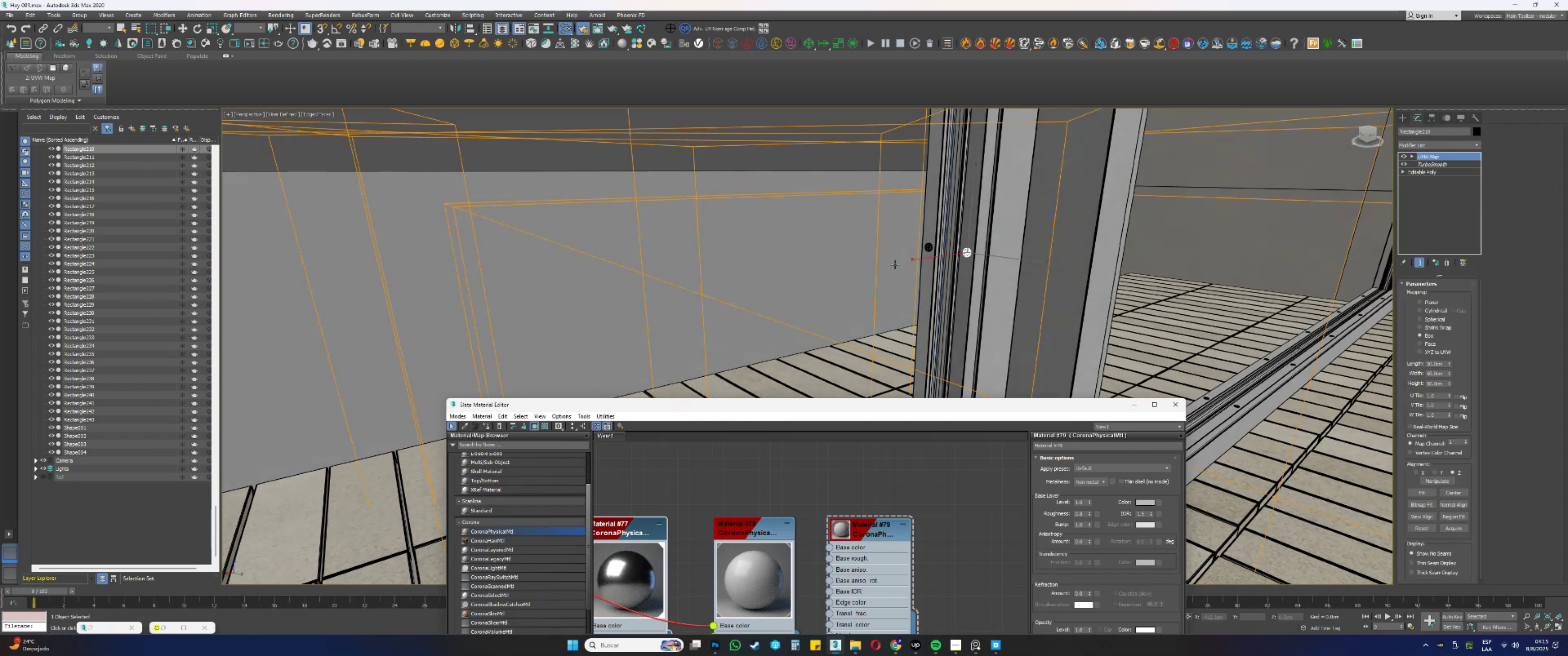 
key(F3)
 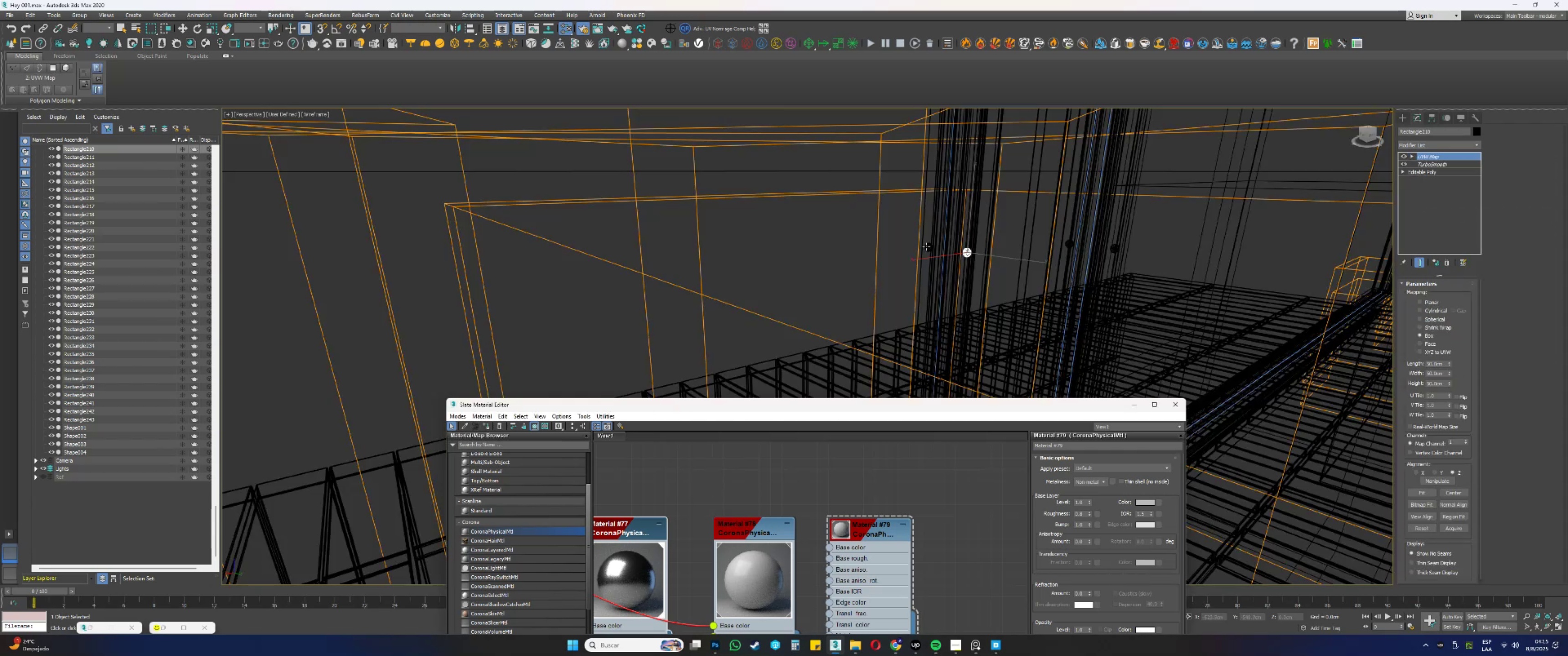 
left_click([928, 245])
 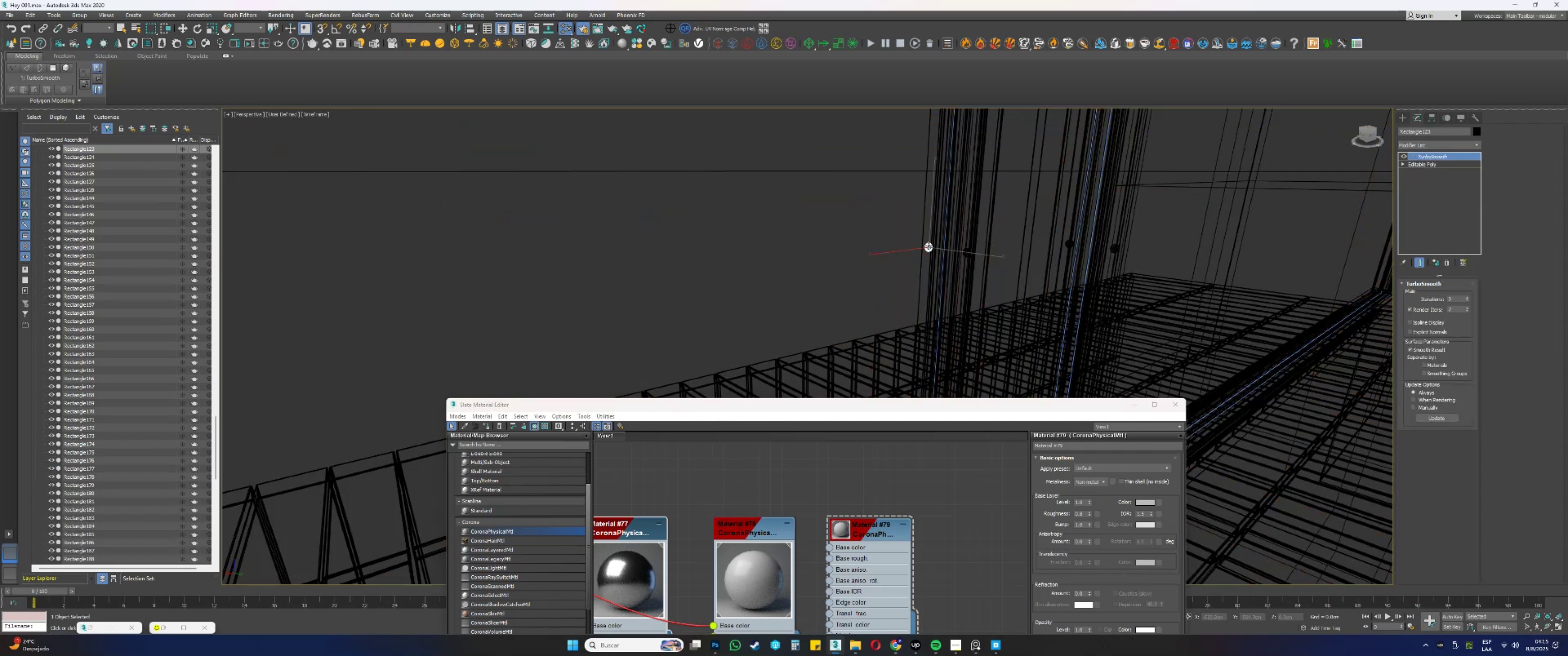 
key(F3)
 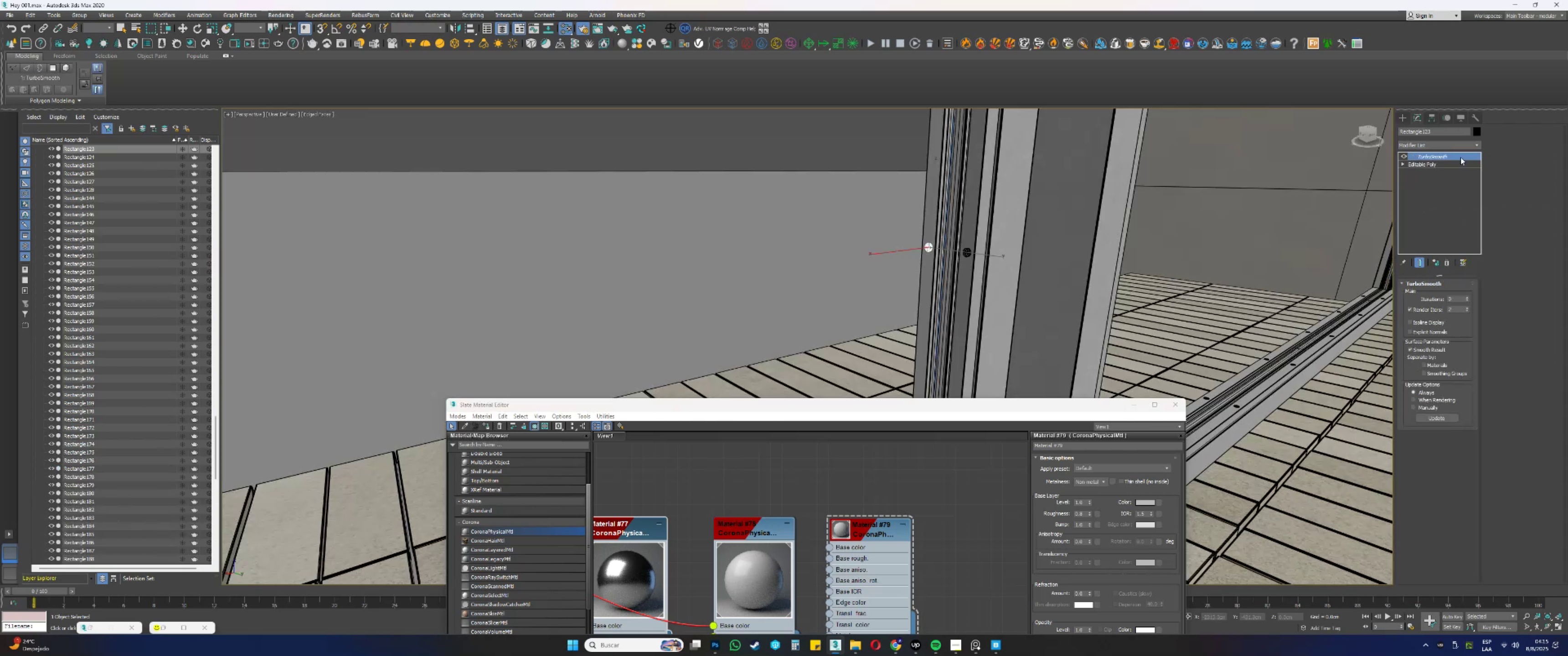 
right_click([1444, 157])
 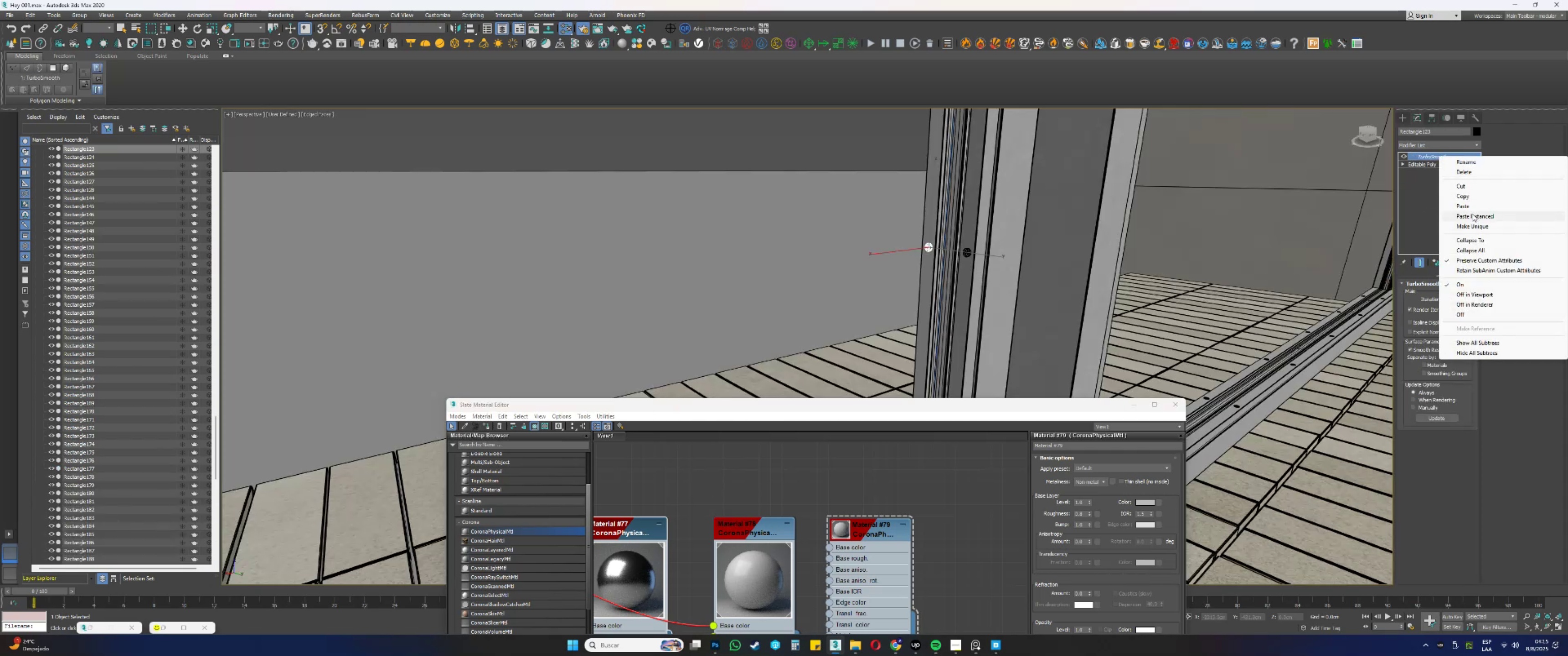 
left_click([1470, 216])
 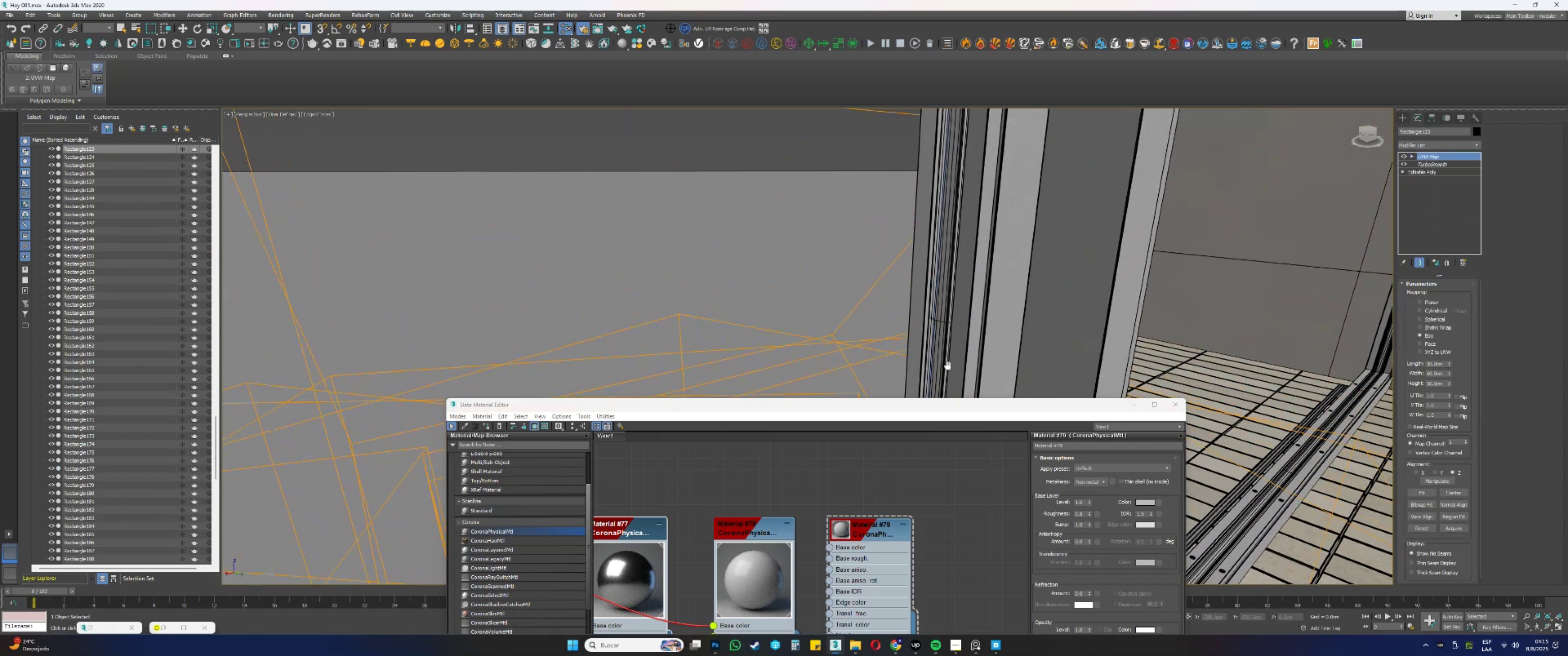 
scroll: coordinate [967, 204], scroll_direction: up, amount: 1.0
 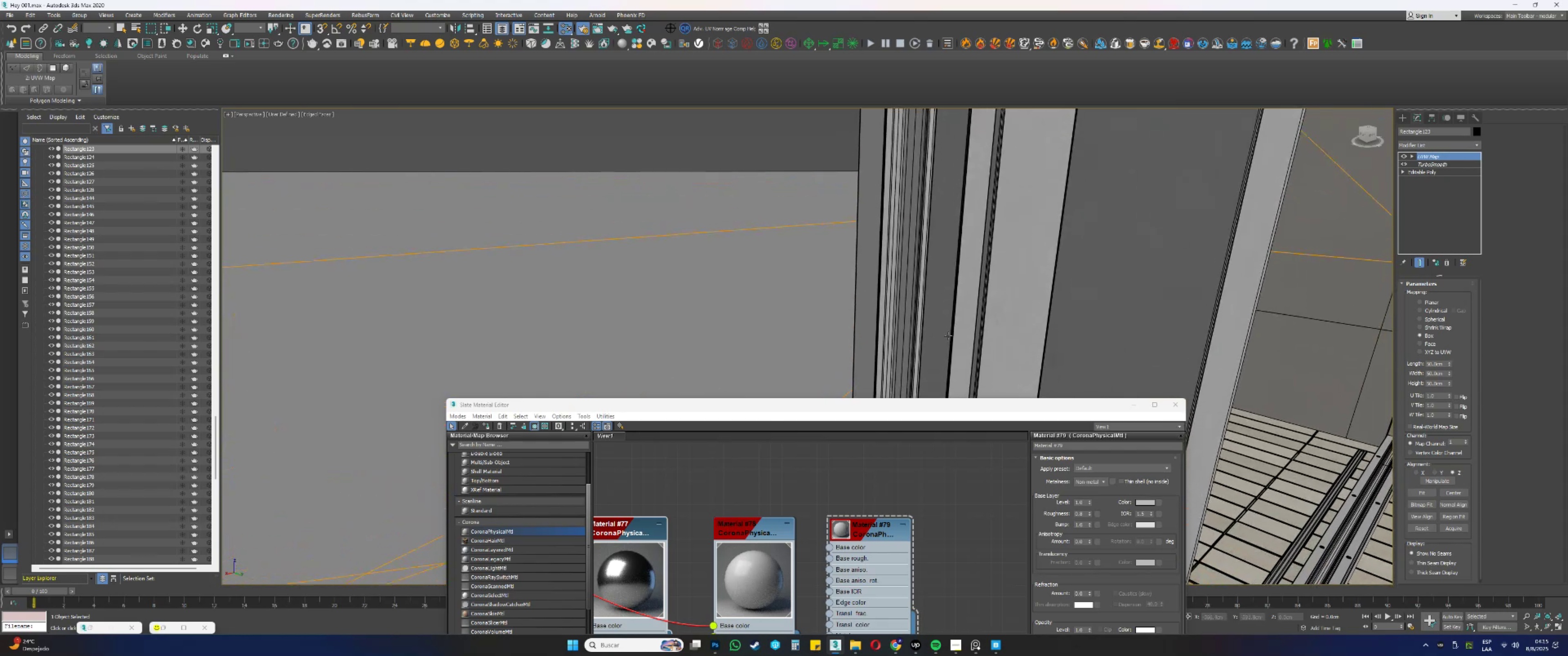 
scroll: coordinate [925, 231], scroll_direction: down, amount: 1.0
 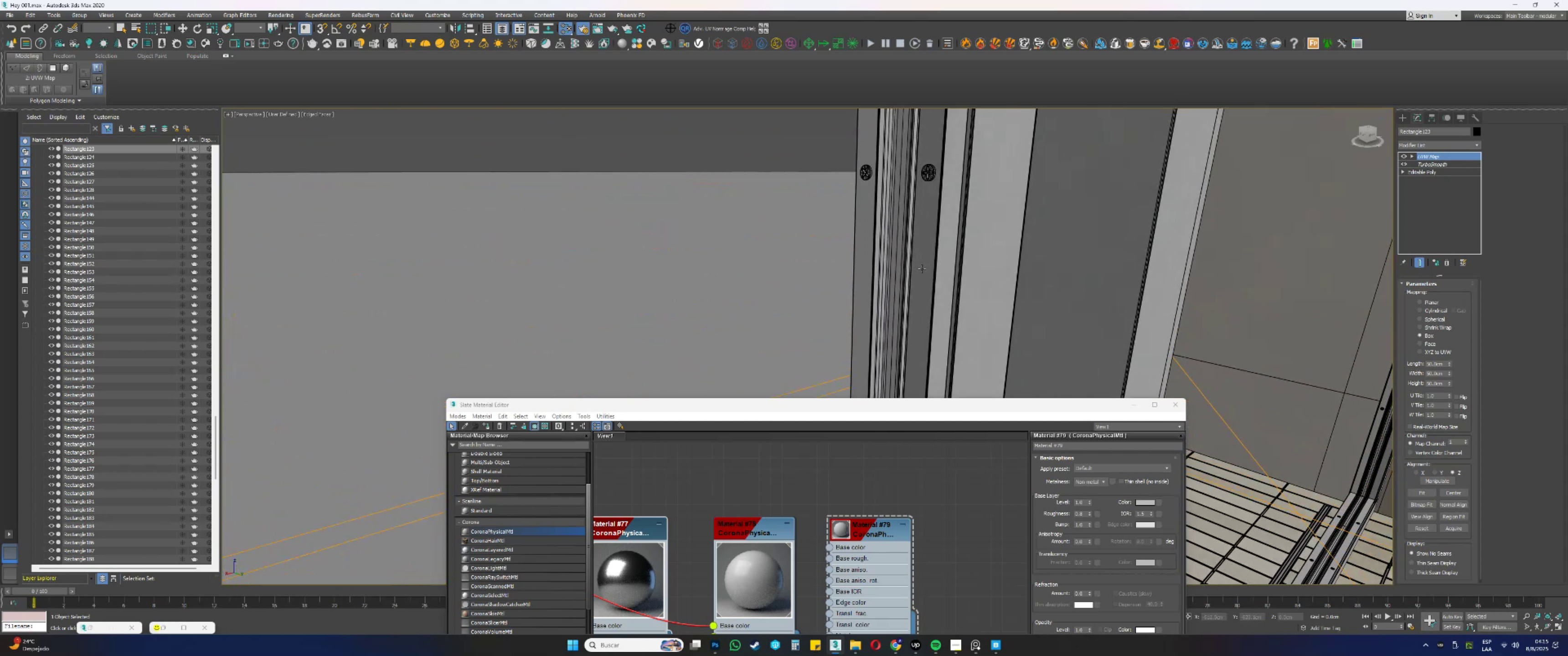 
left_click([930, 169])
 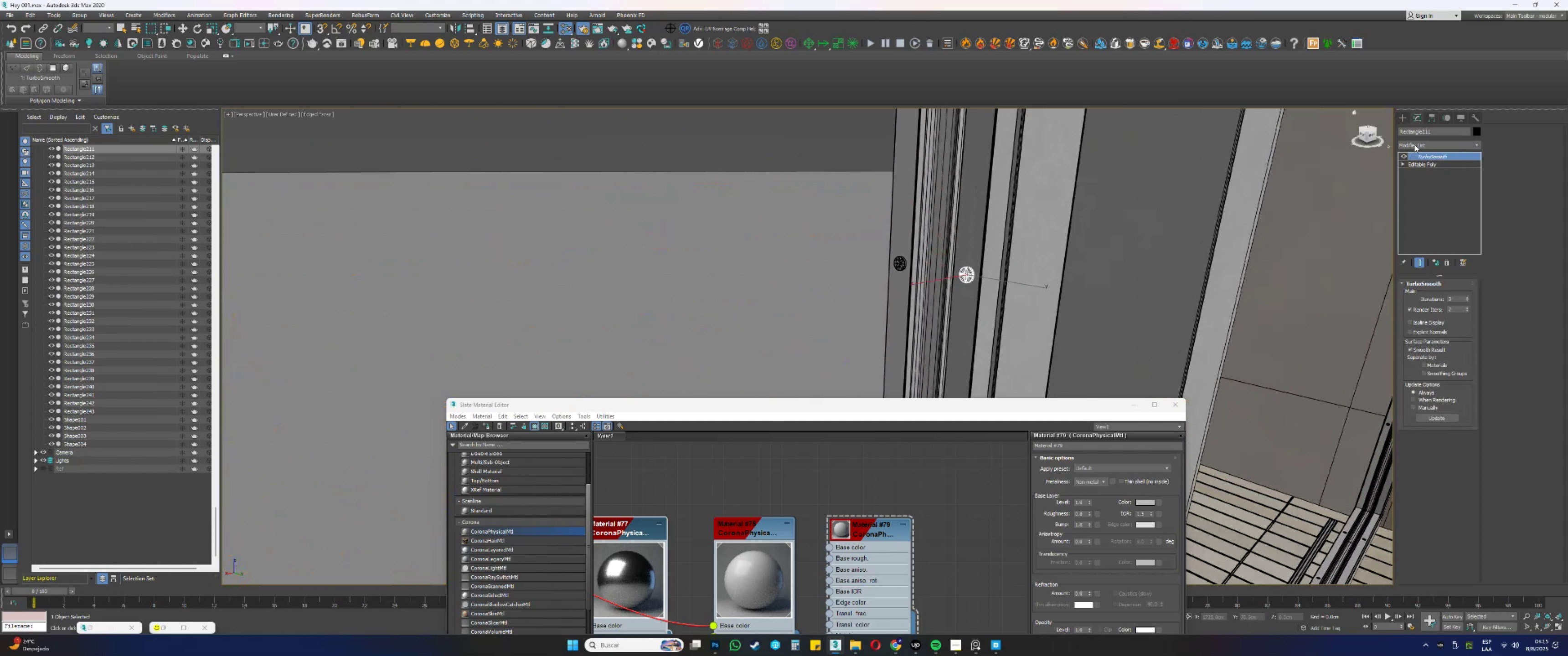 
right_click([1424, 156])
 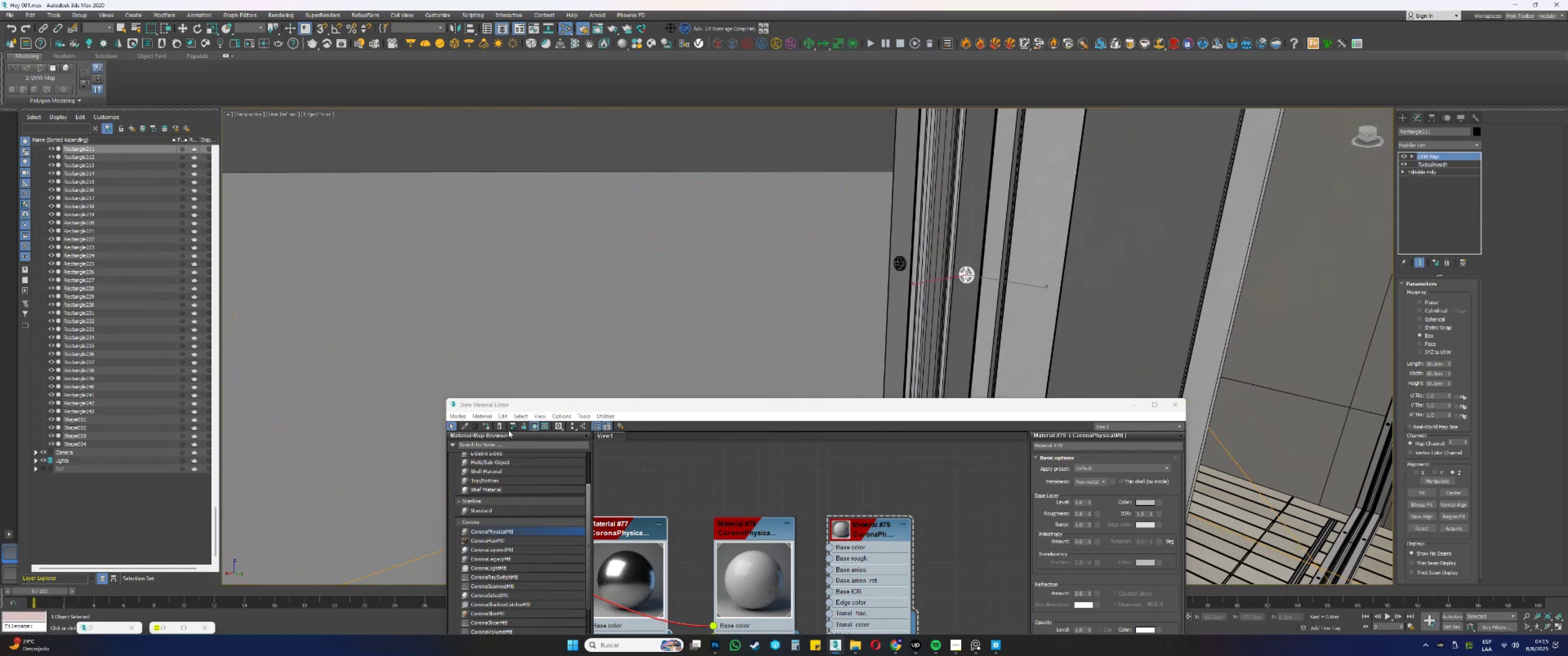 
left_click([485, 425])
 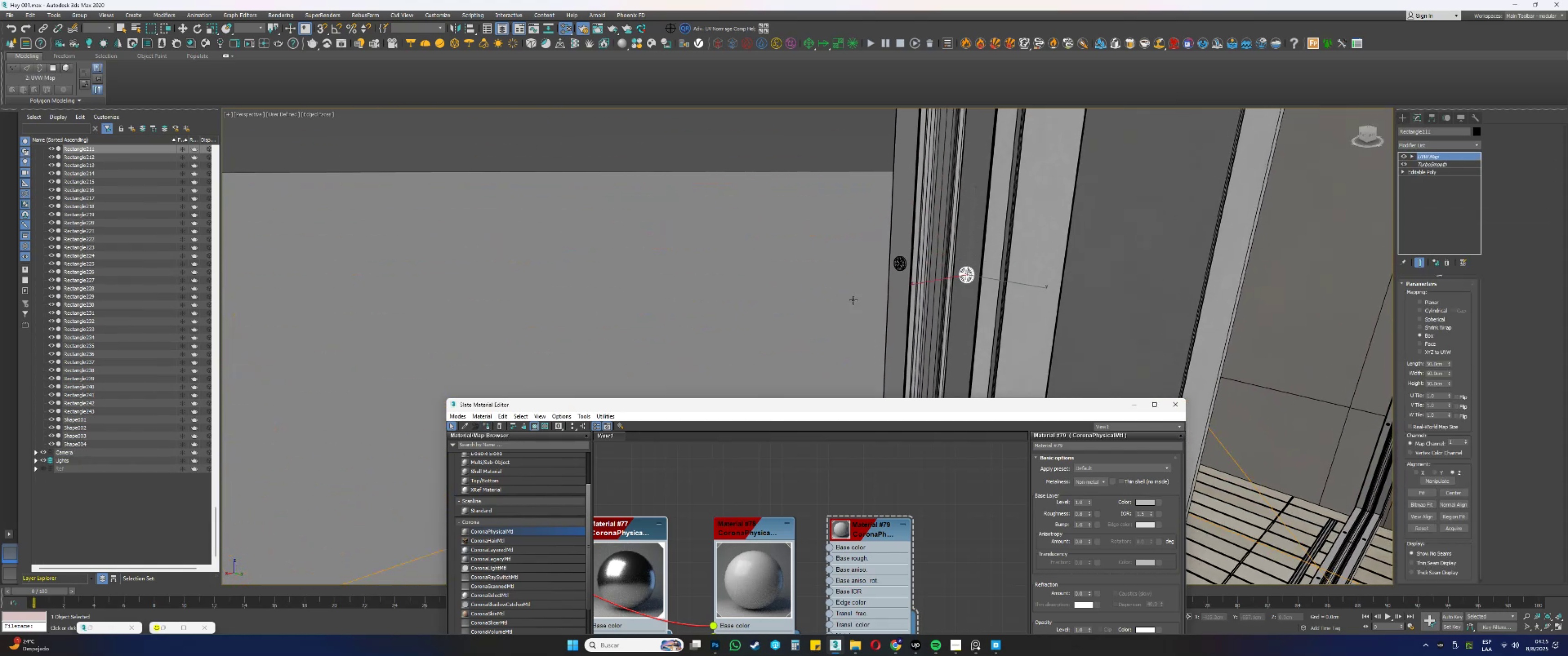 
key(F3)
 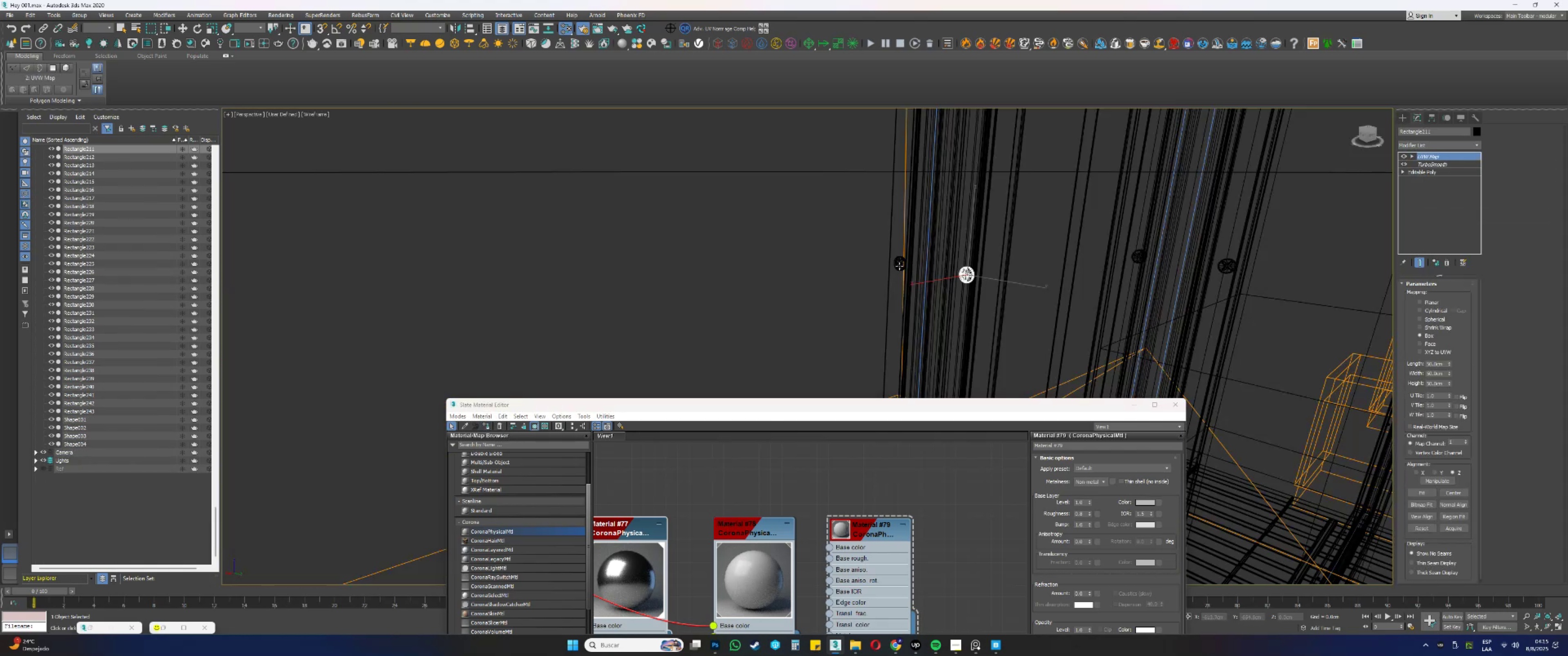 
key(F3)
 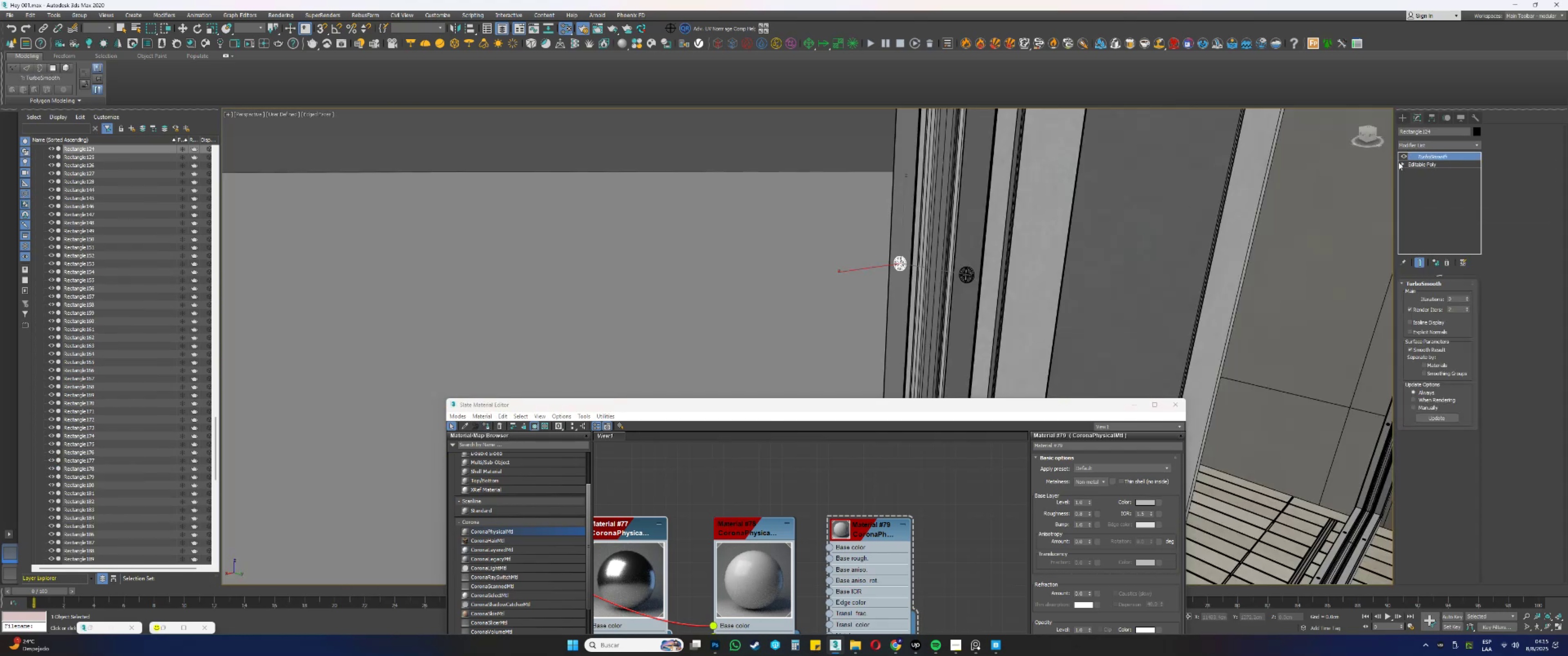 
right_click([1426, 155])
 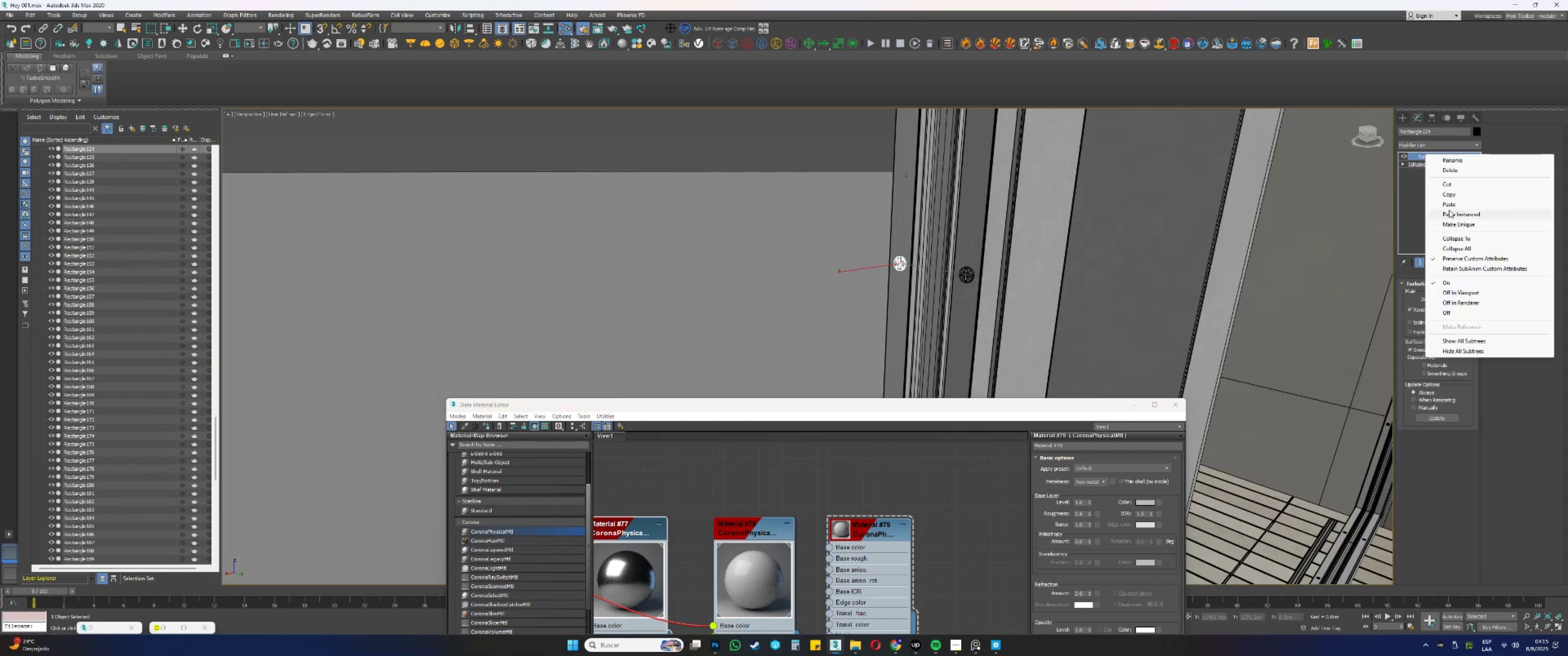 
left_click([1450, 218])
 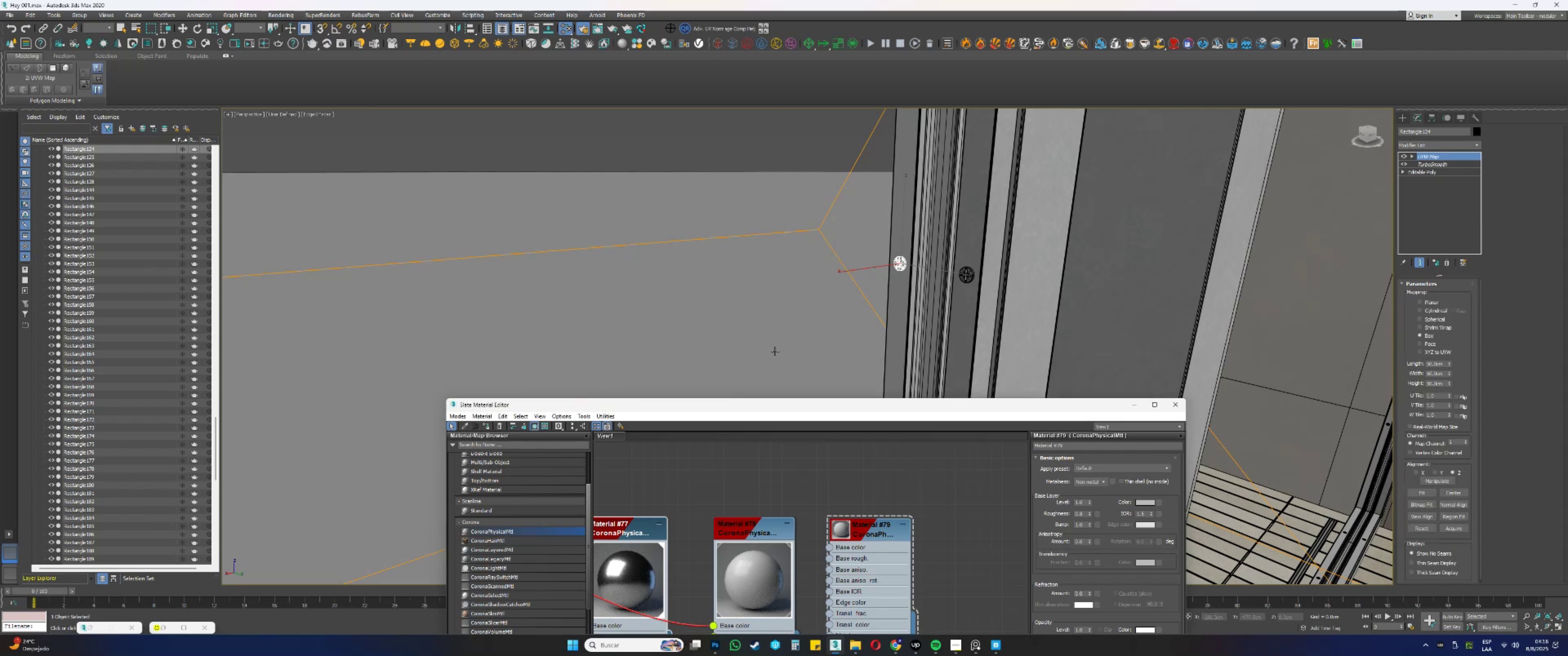 
scroll: coordinate [967, 274], scroll_direction: down, amount: 2.0
 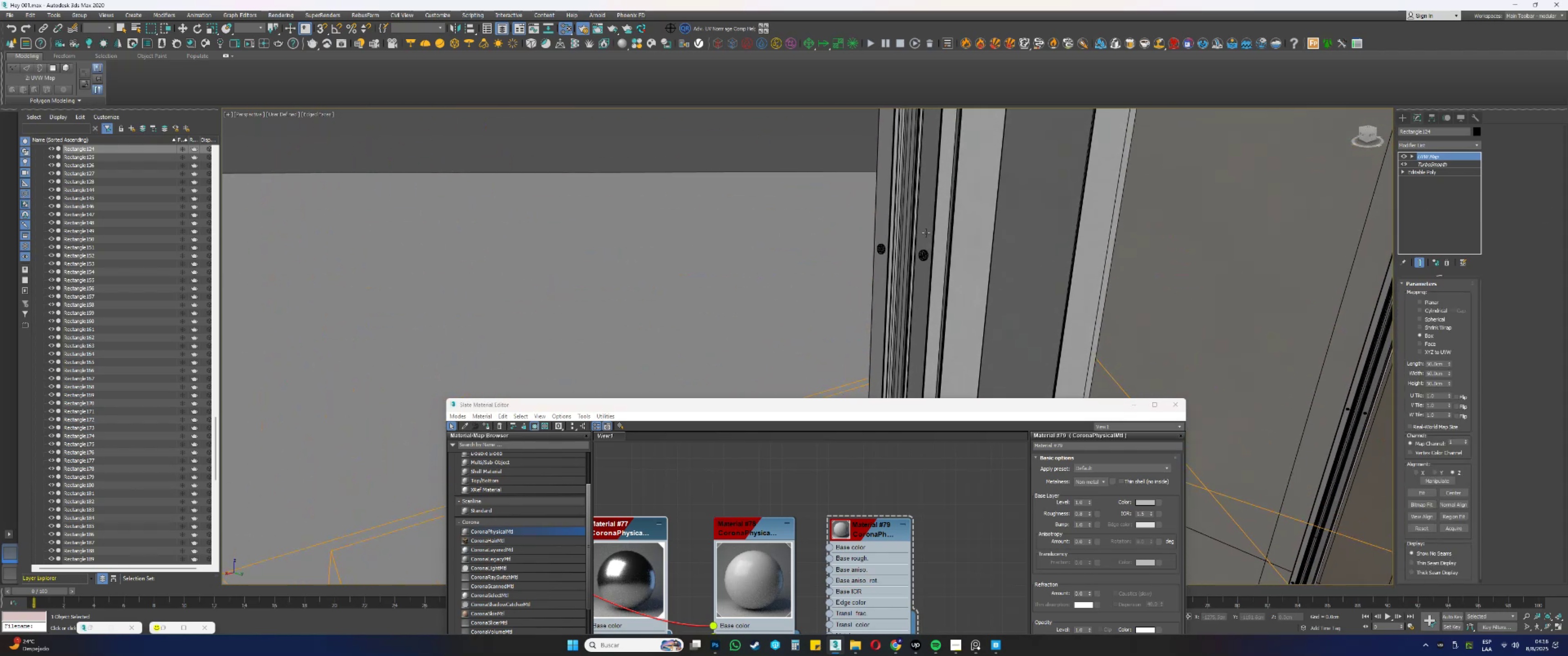 
left_click([920, 255])
 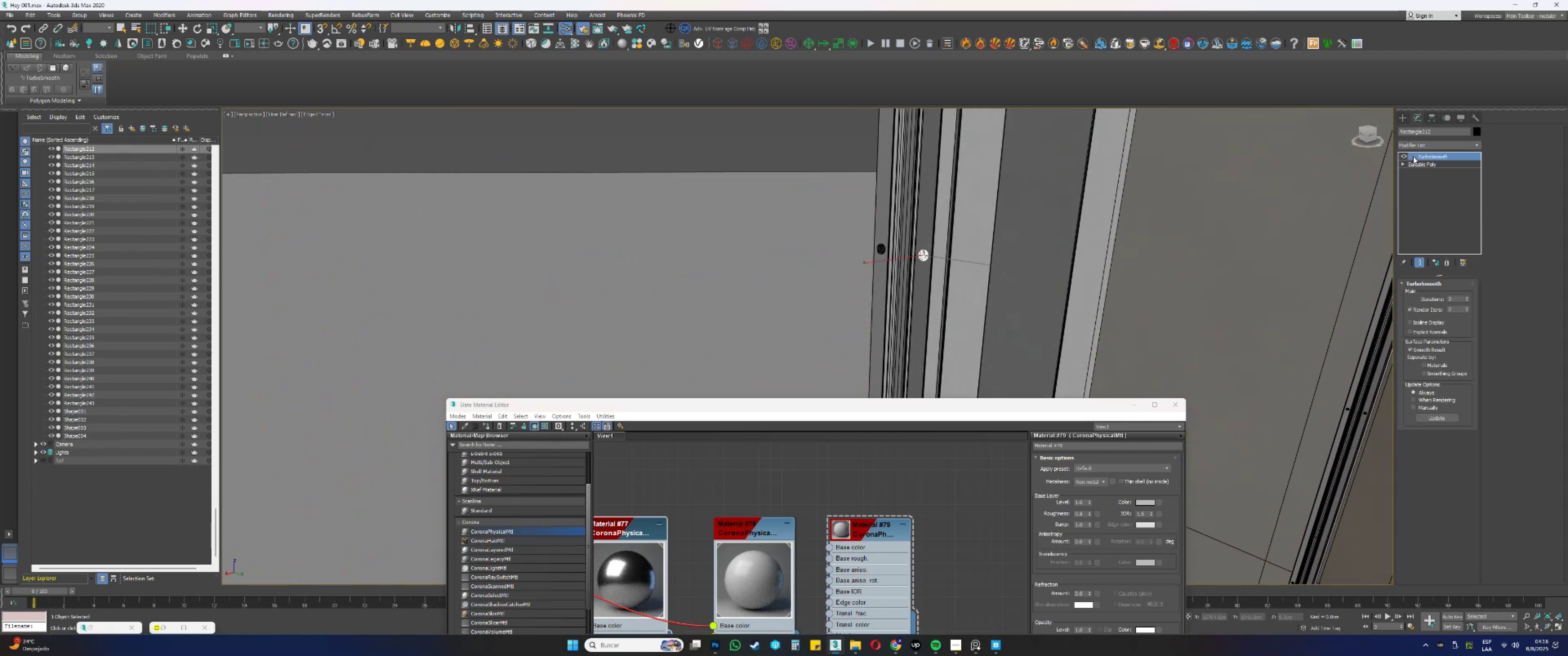 
right_click([1425, 154])
 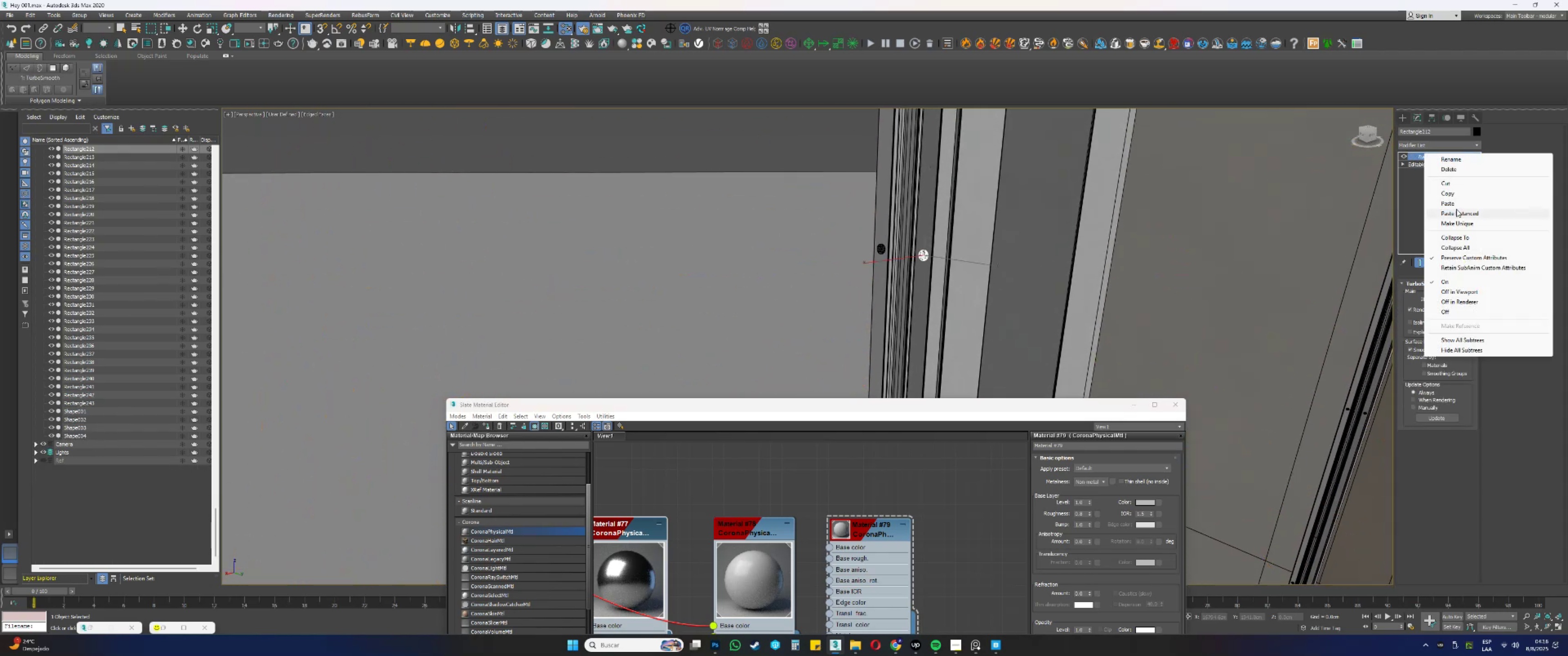 
left_click([1455, 210])
 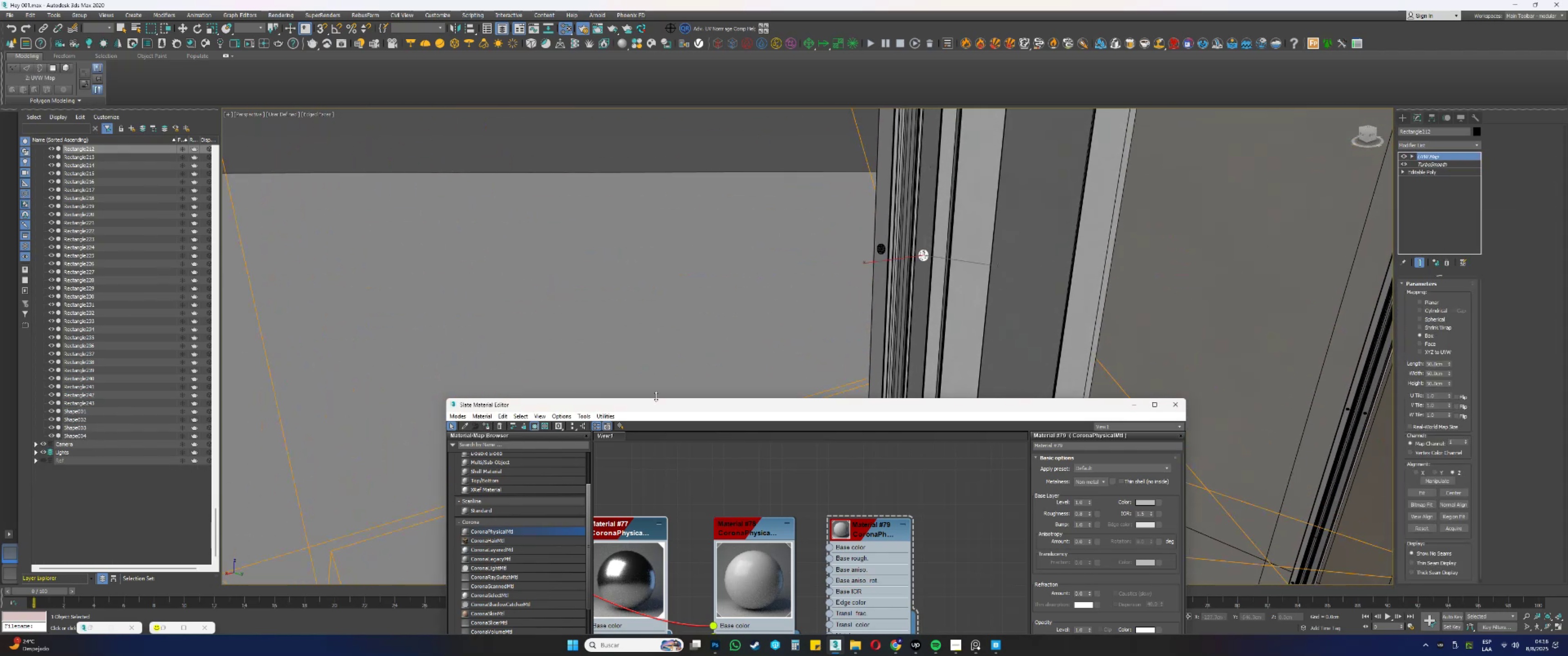 
key(F3)
 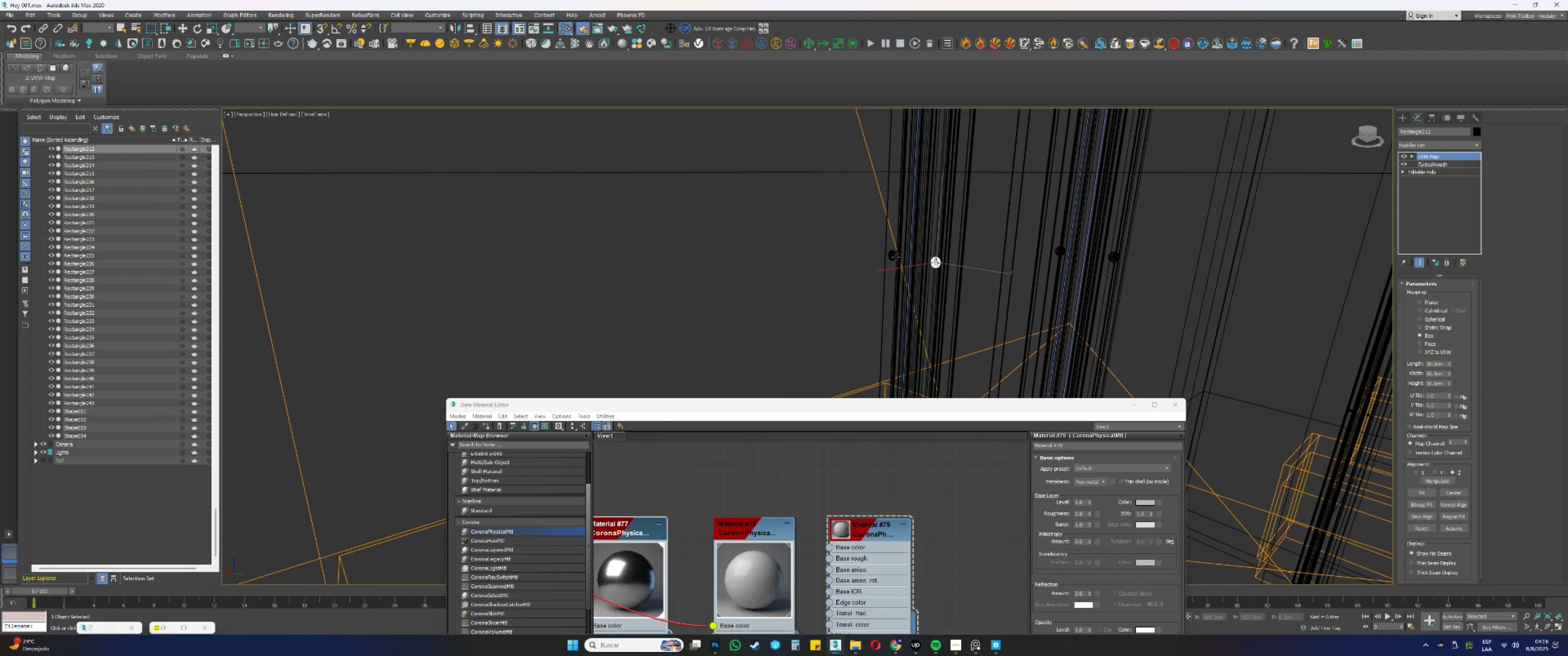 
left_click([892, 257])
 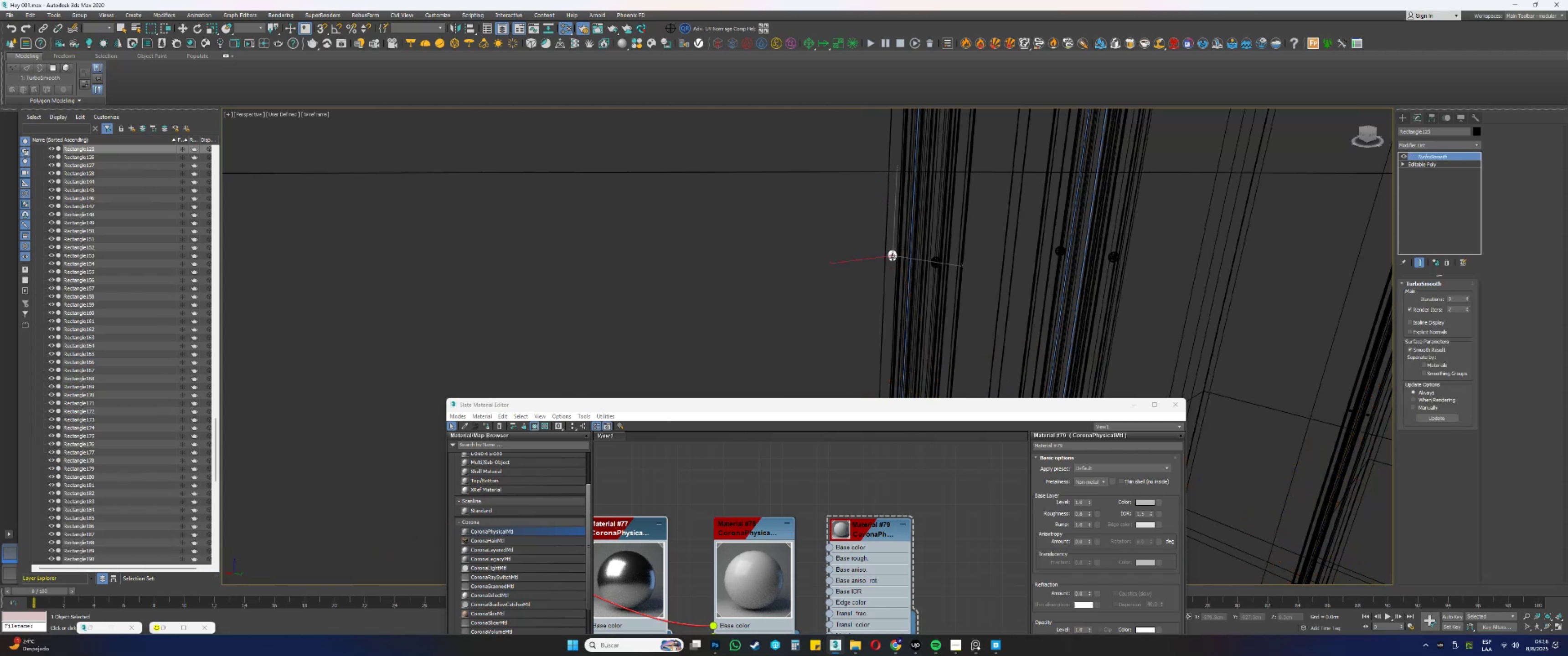 
key(F3)
 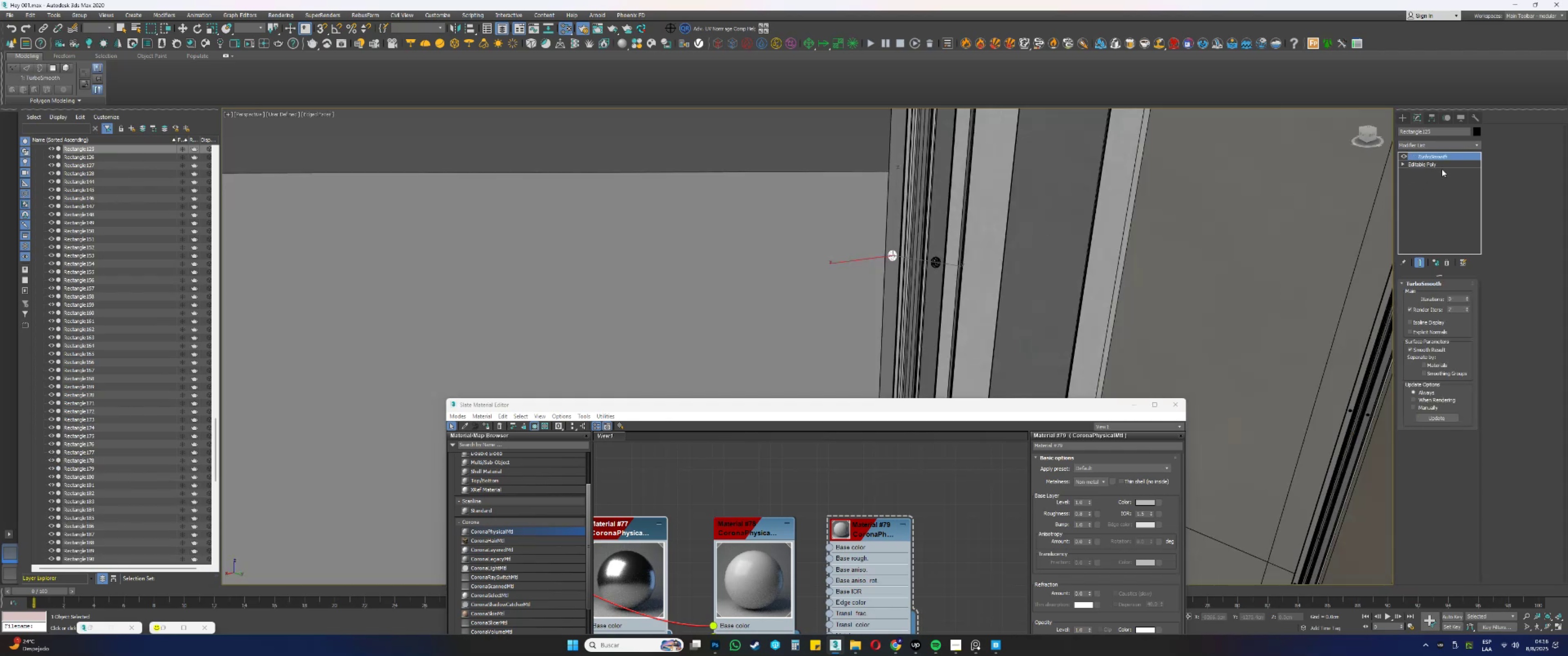 
right_click([1430, 158])
 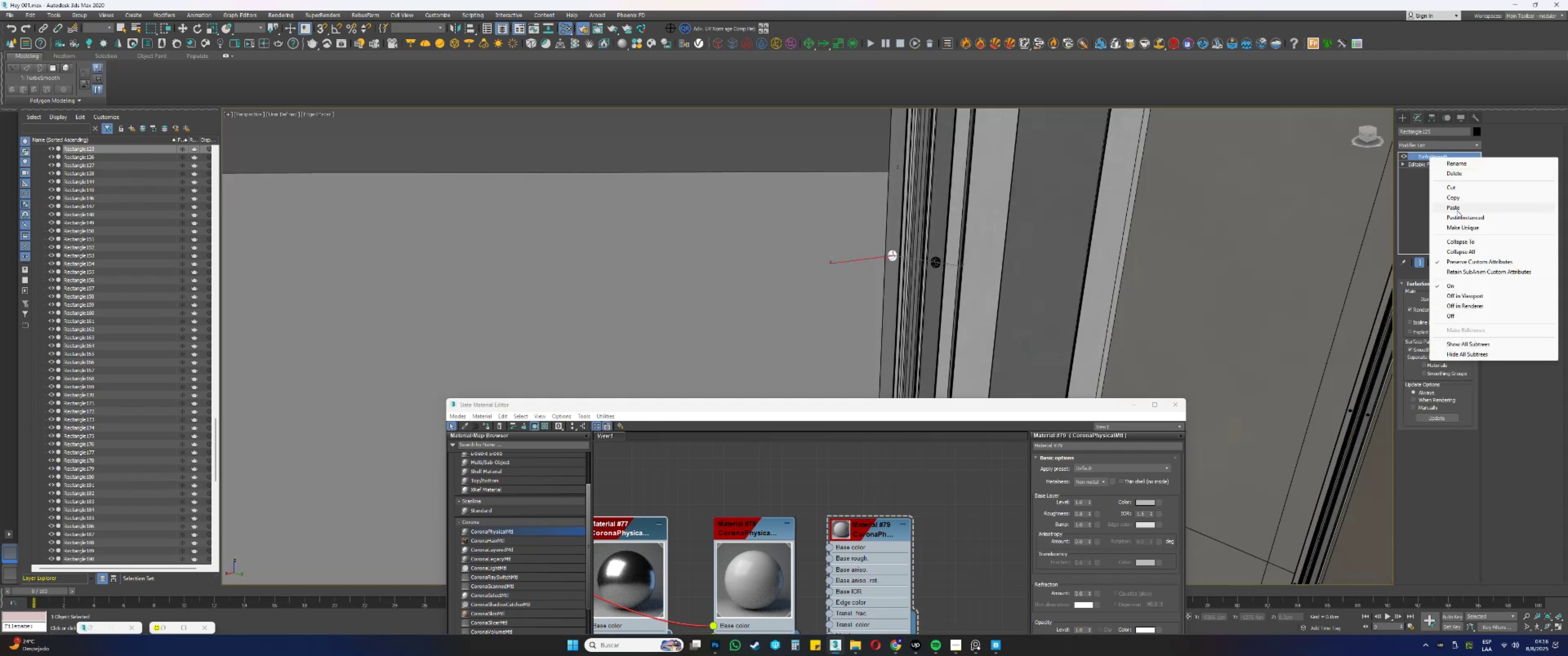 
left_click([1459, 215])
 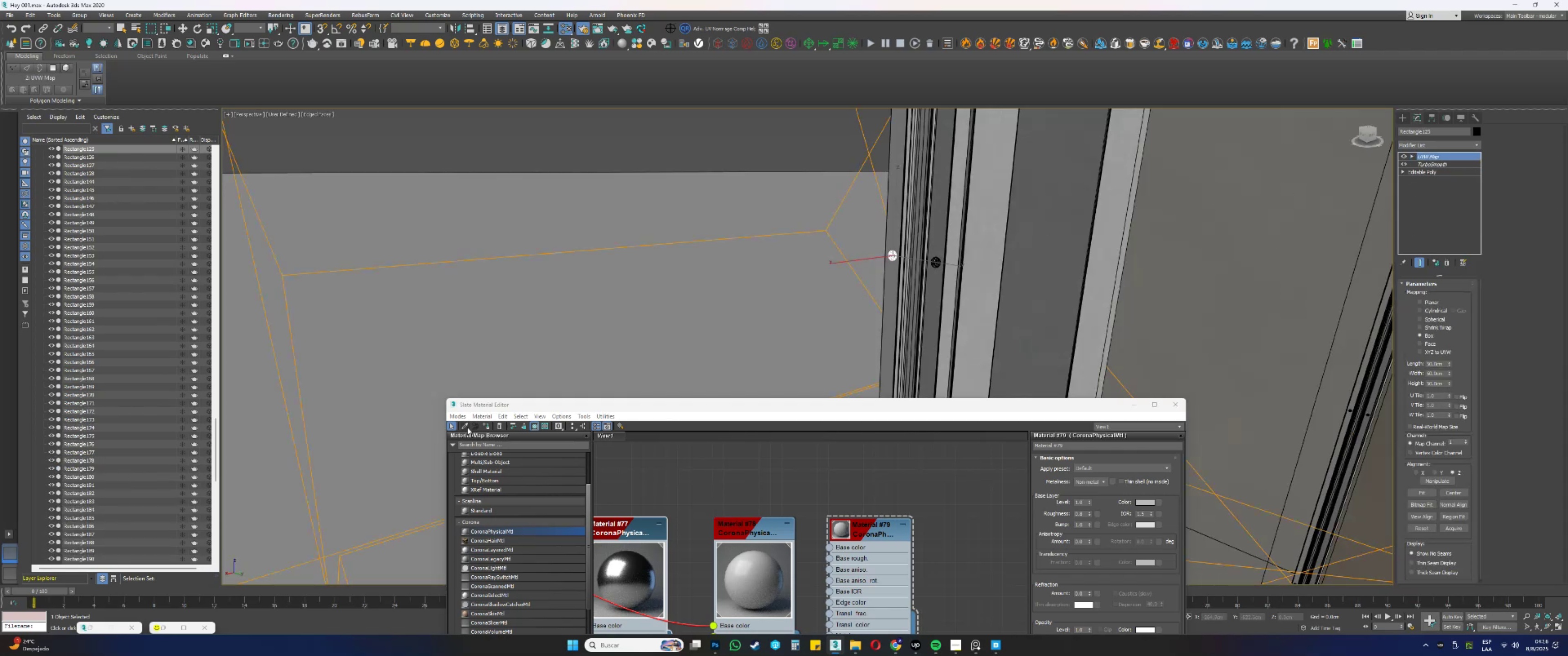 
left_click([487, 424])
 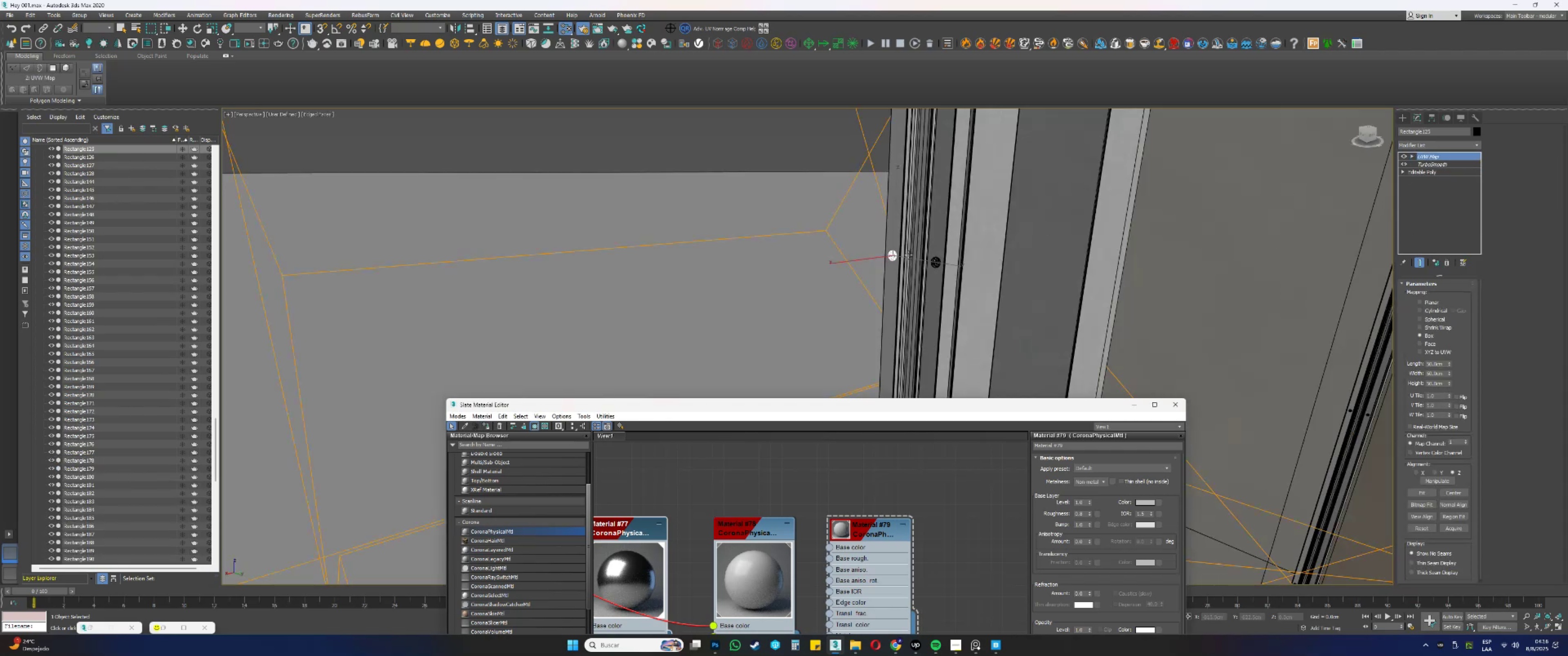 
scroll: coordinate [923, 240], scroll_direction: down, amount: 1.0
 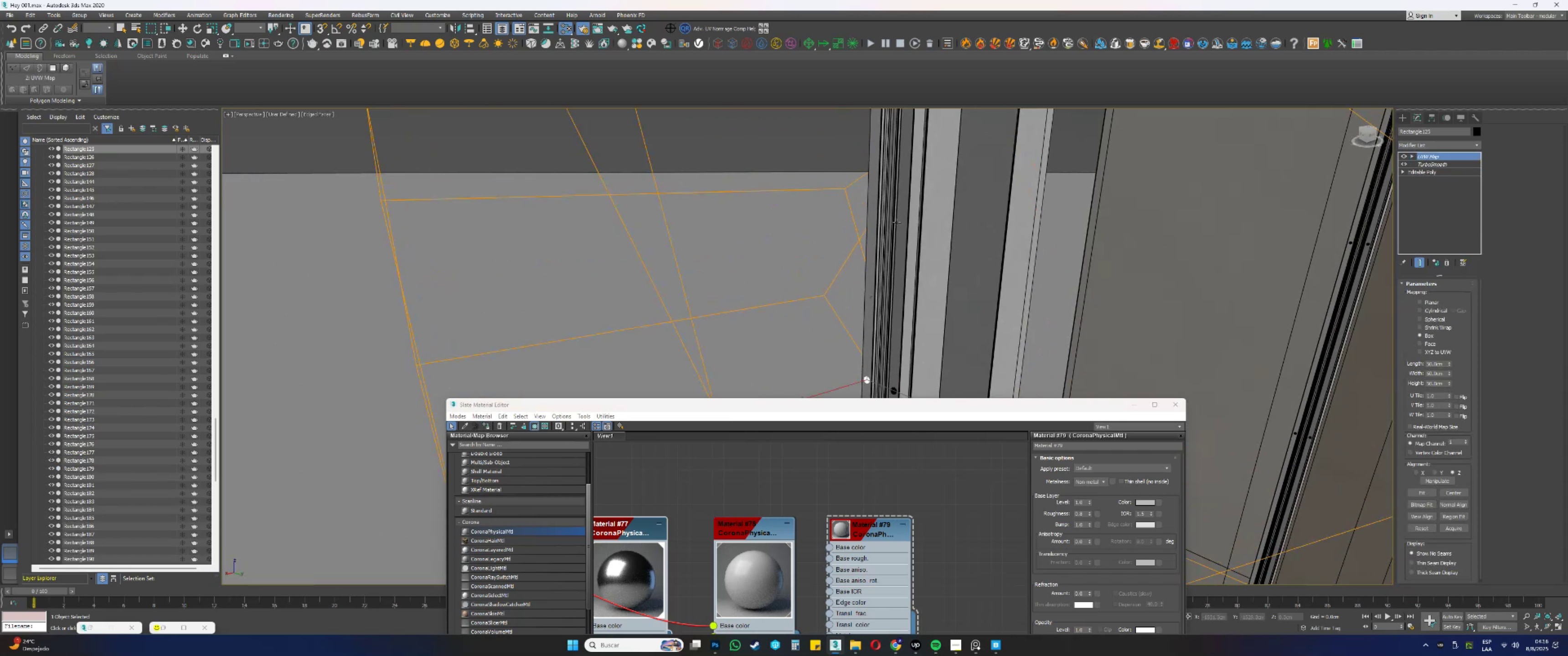 
scroll: coordinate [884, 204], scroll_direction: up, amount: 1.0
 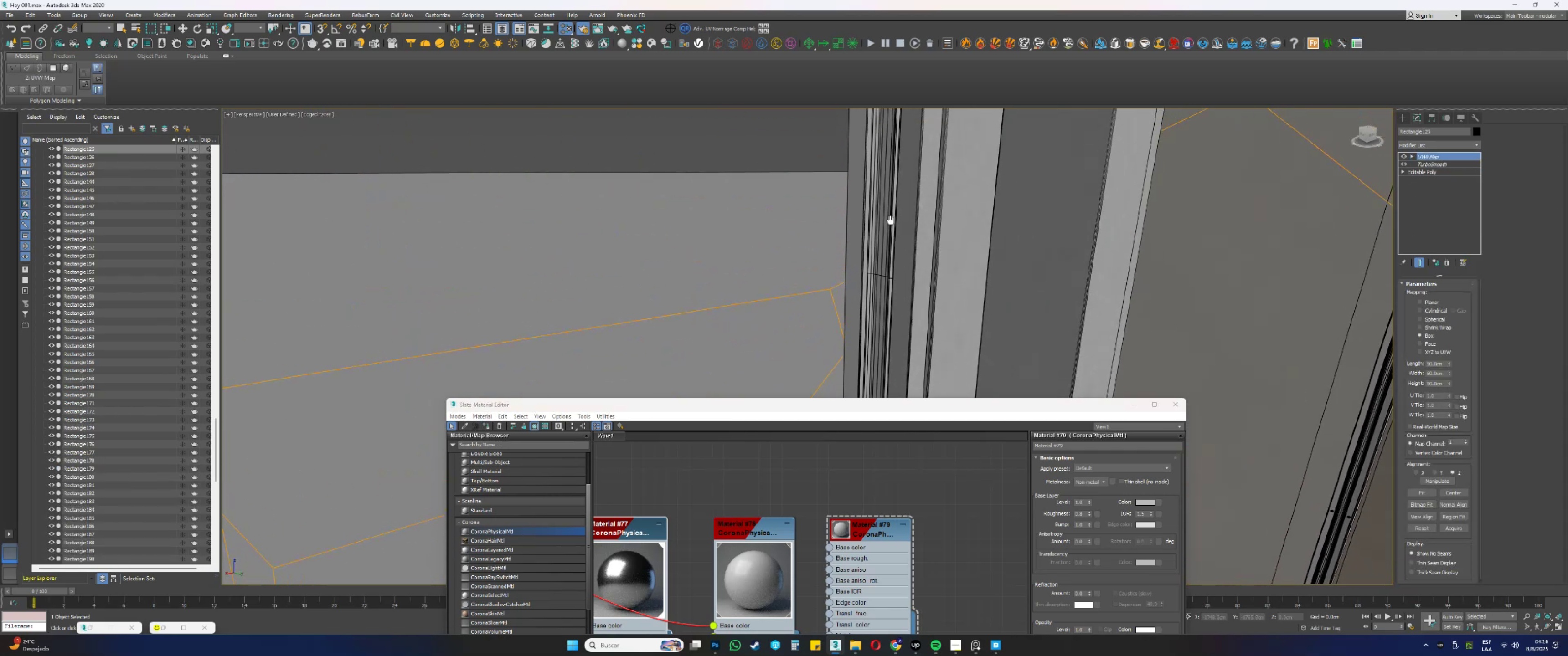 
scroll: coordinate [877, 289], scroll_direction: down, amount: 2.0
 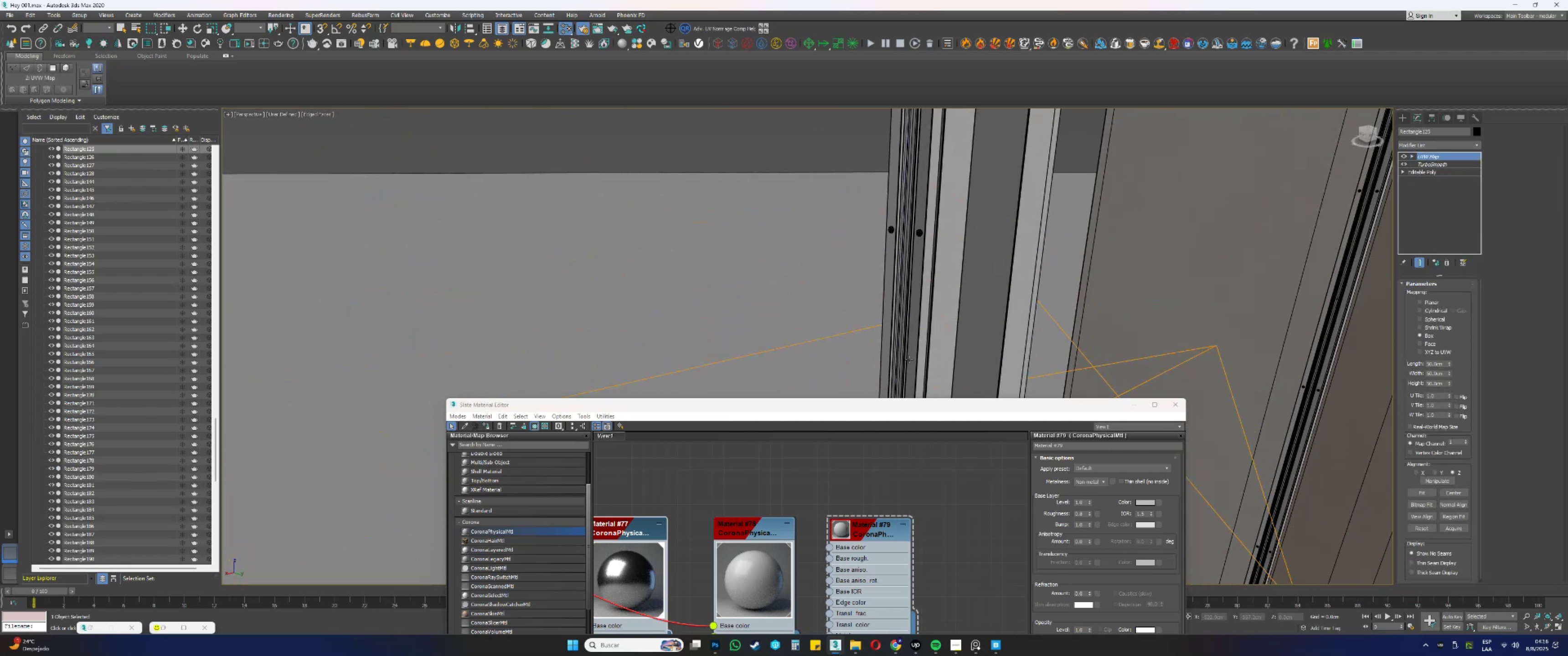 
scroll: coordinate [900, 228], scroll_direction: up, amount: 2.0
 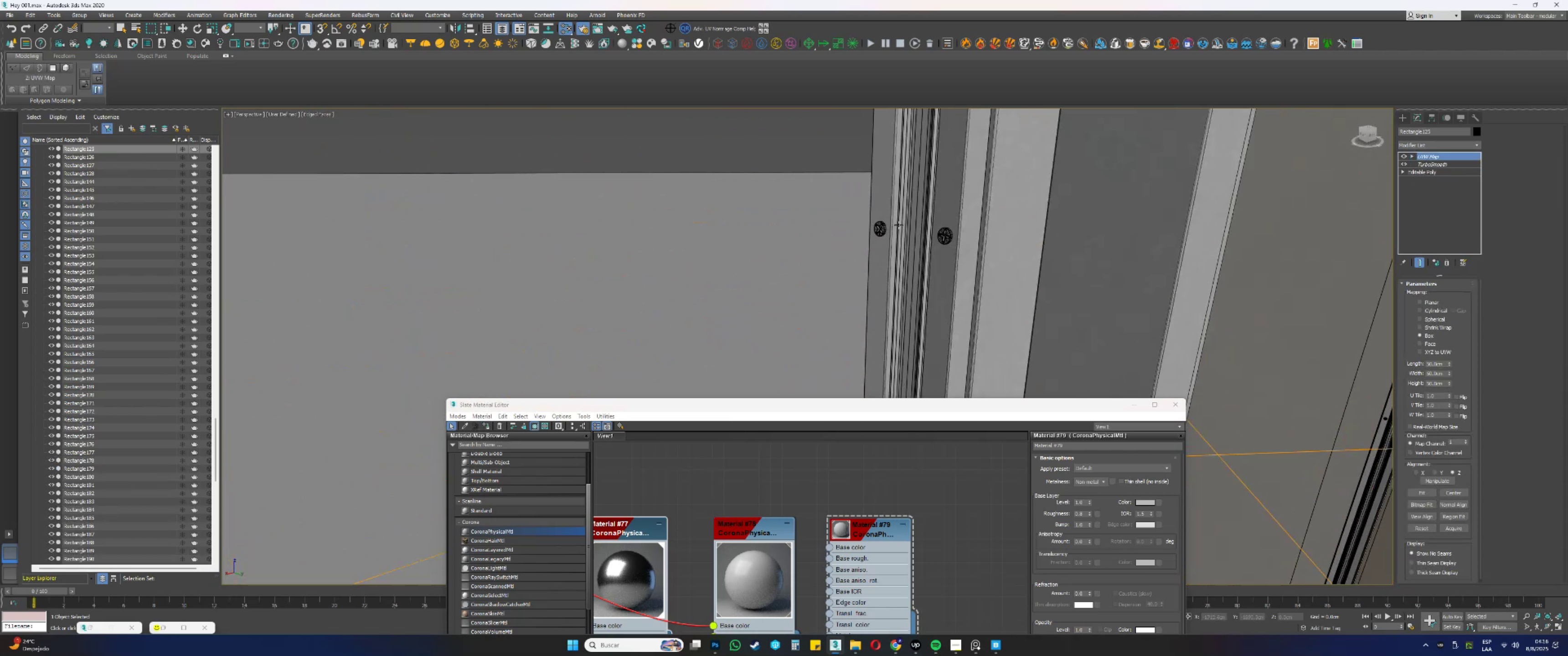 
key(F3)
 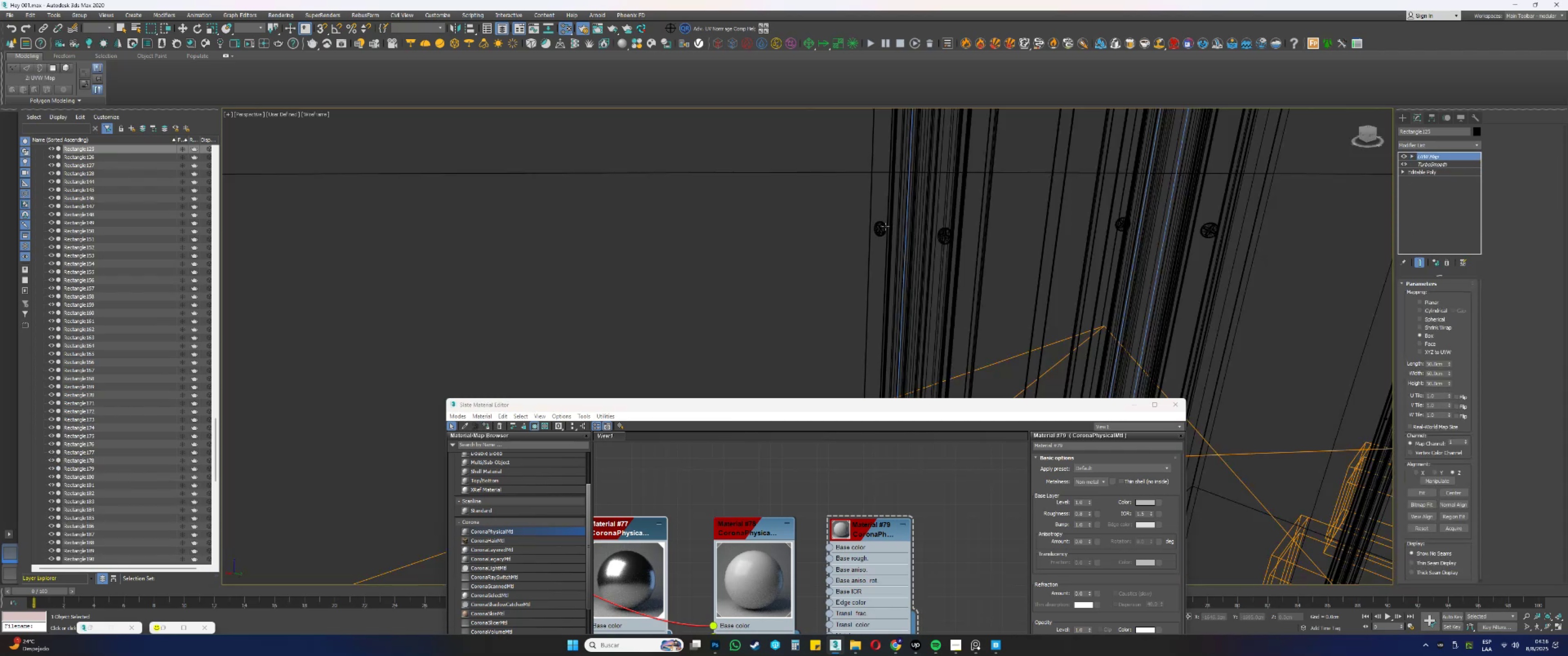 
left_click([884, 226])
 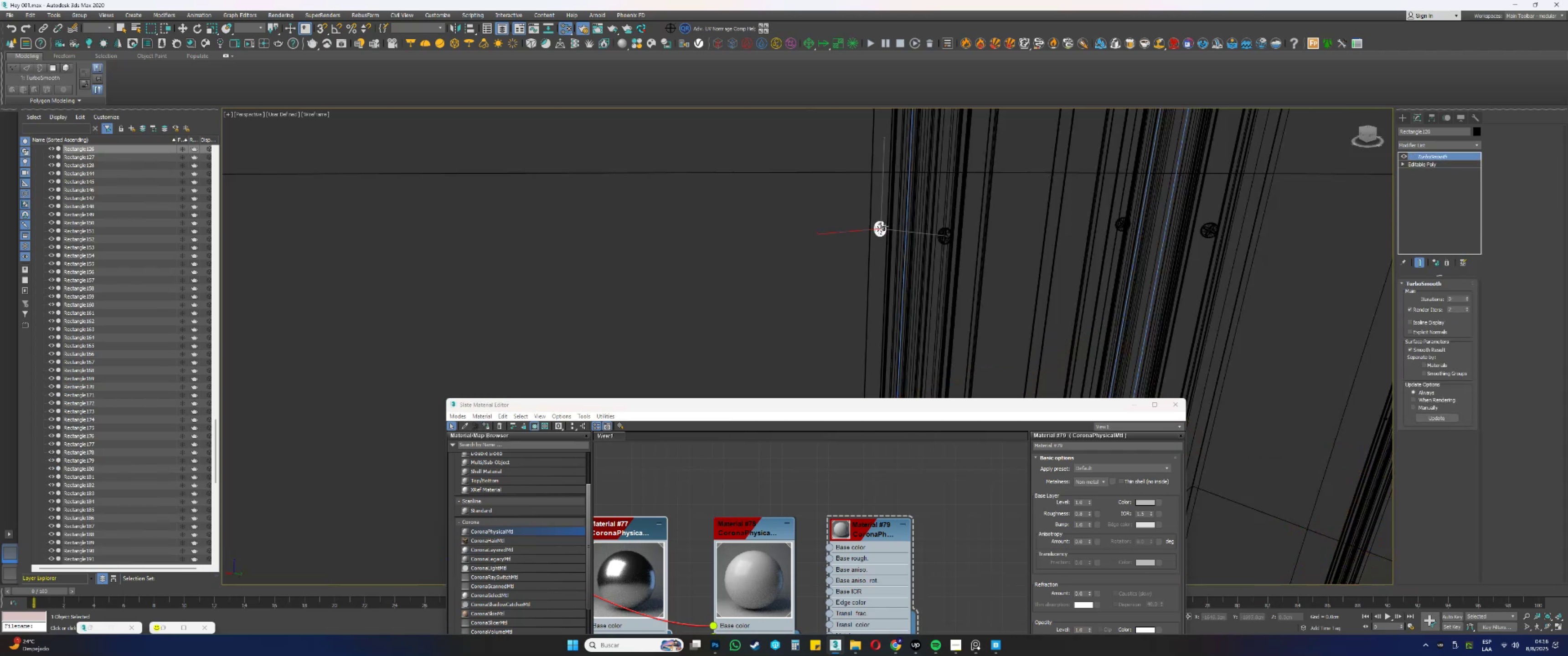 
key(F3)
 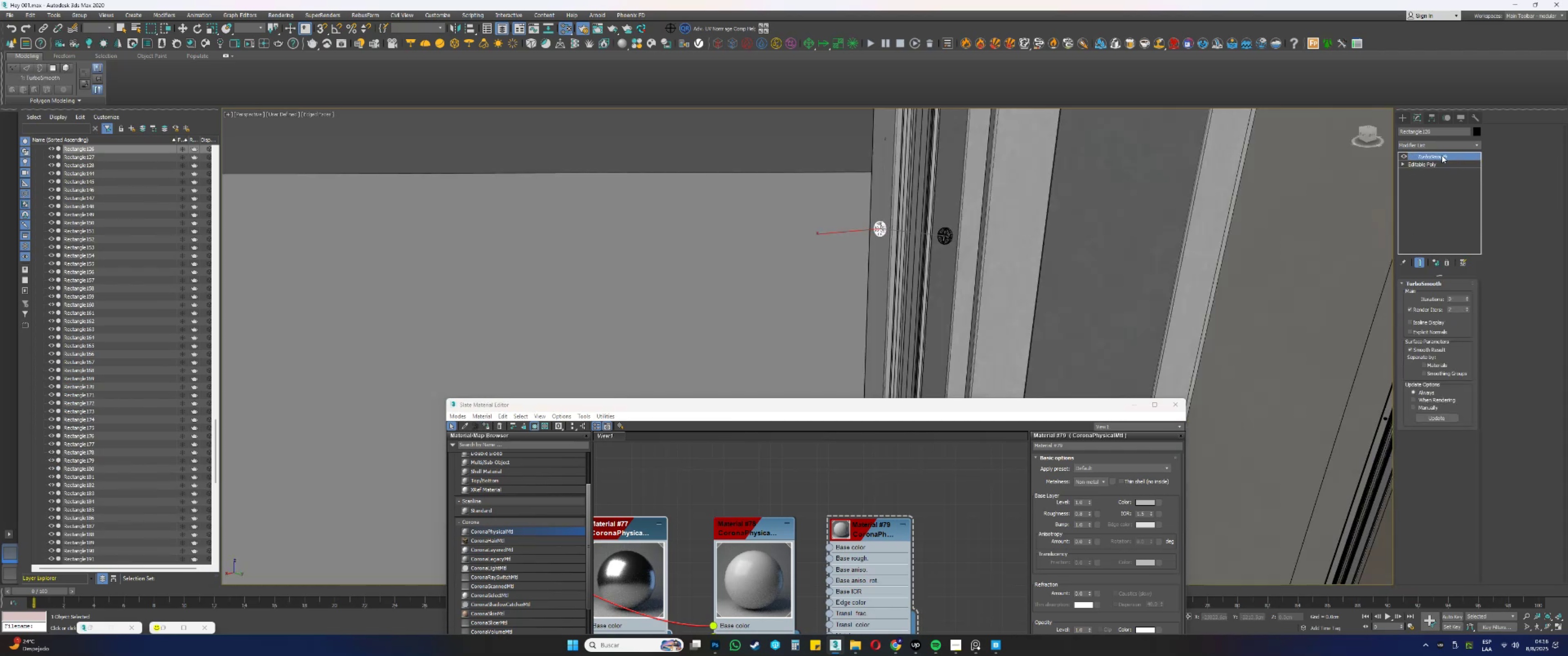 
right_click([1442, 155])
 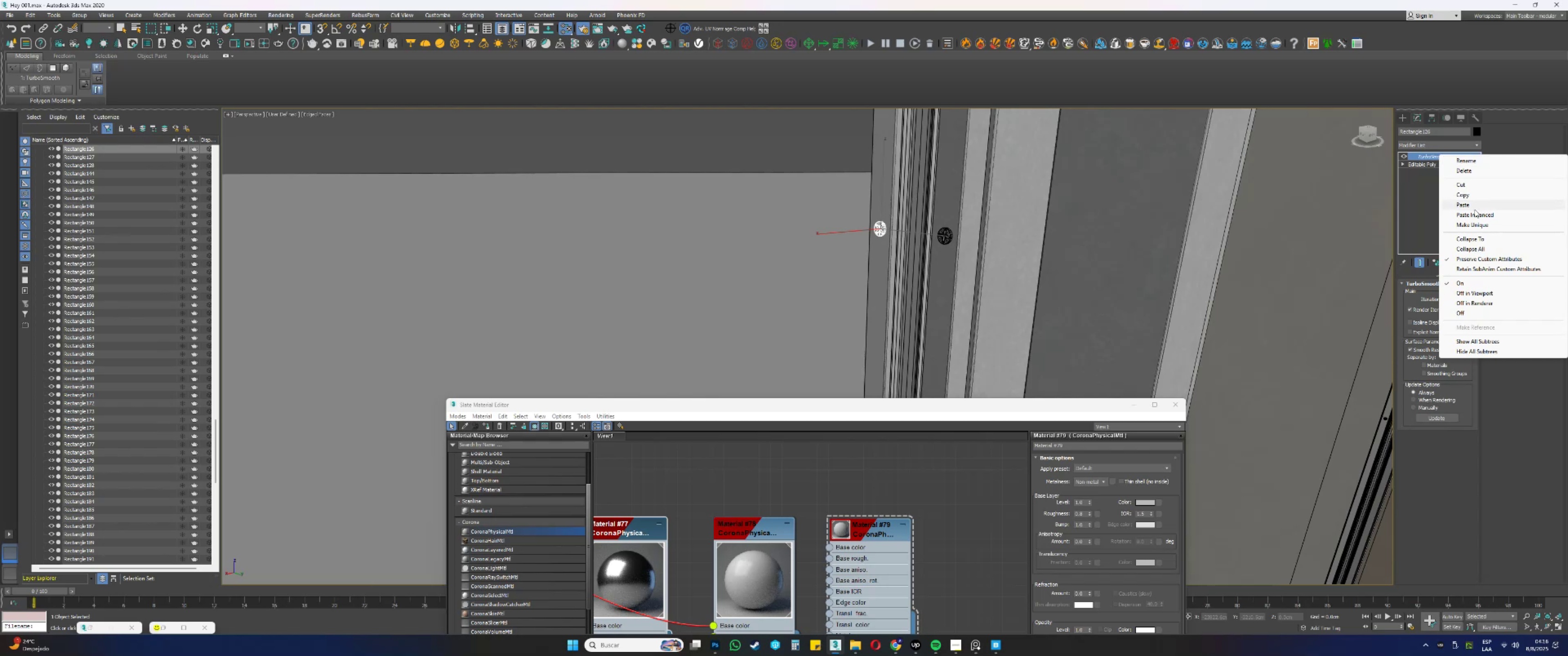 
left_click([1470, 214])
 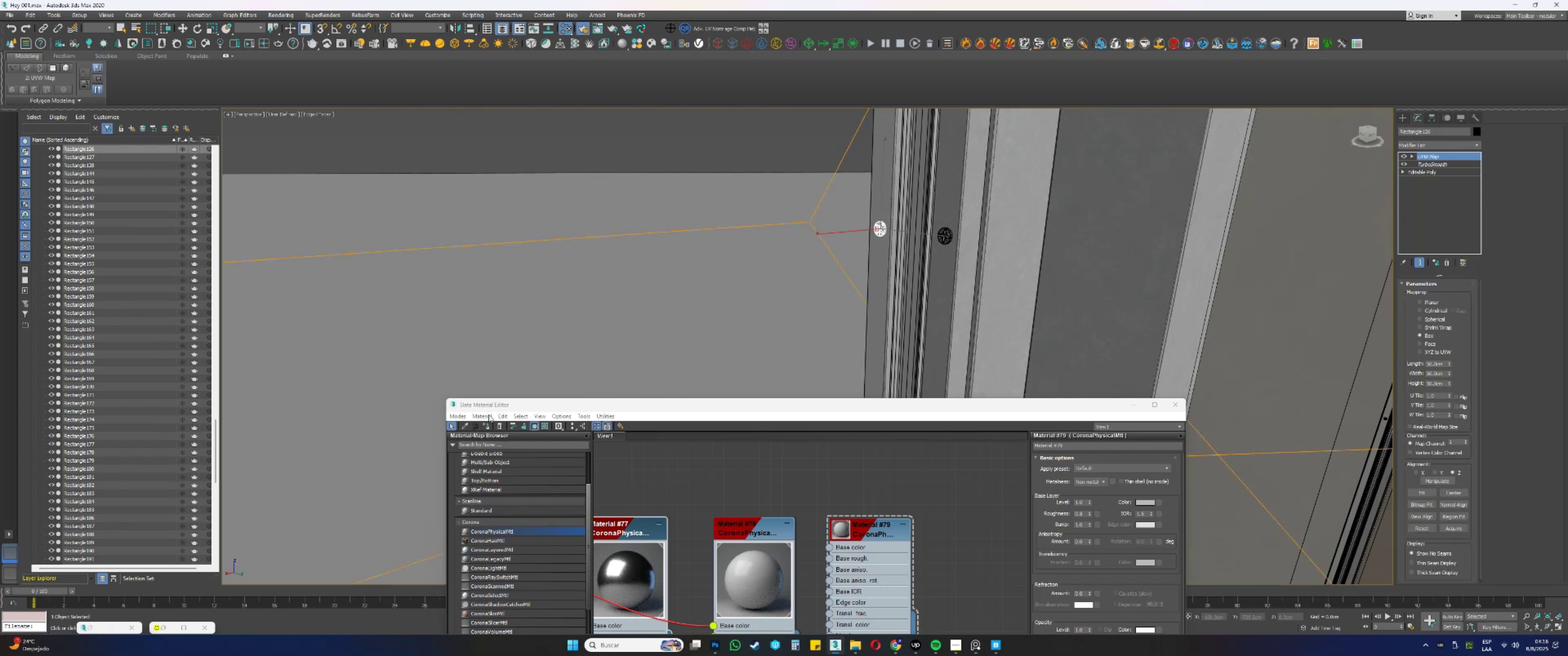 
left_click([484, 423])
 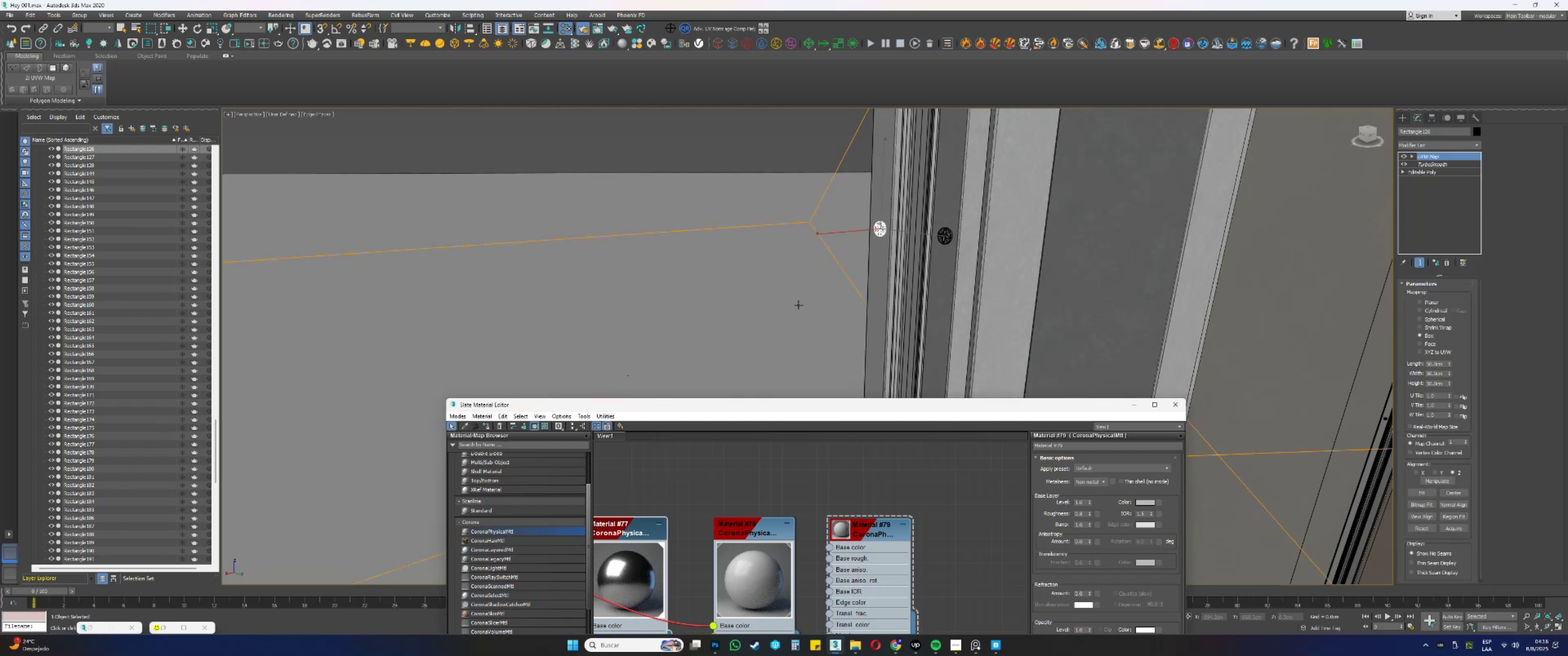 
key(F3)
 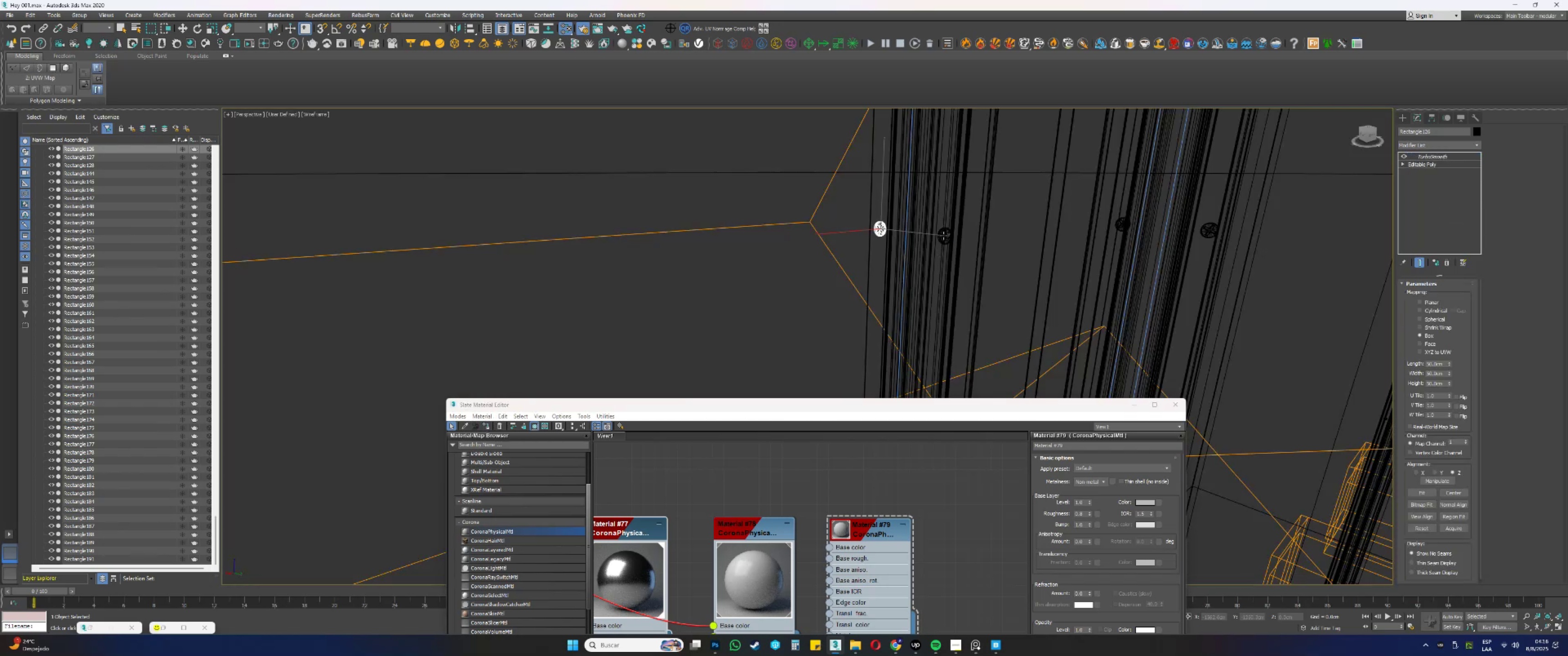 
key(F3)
 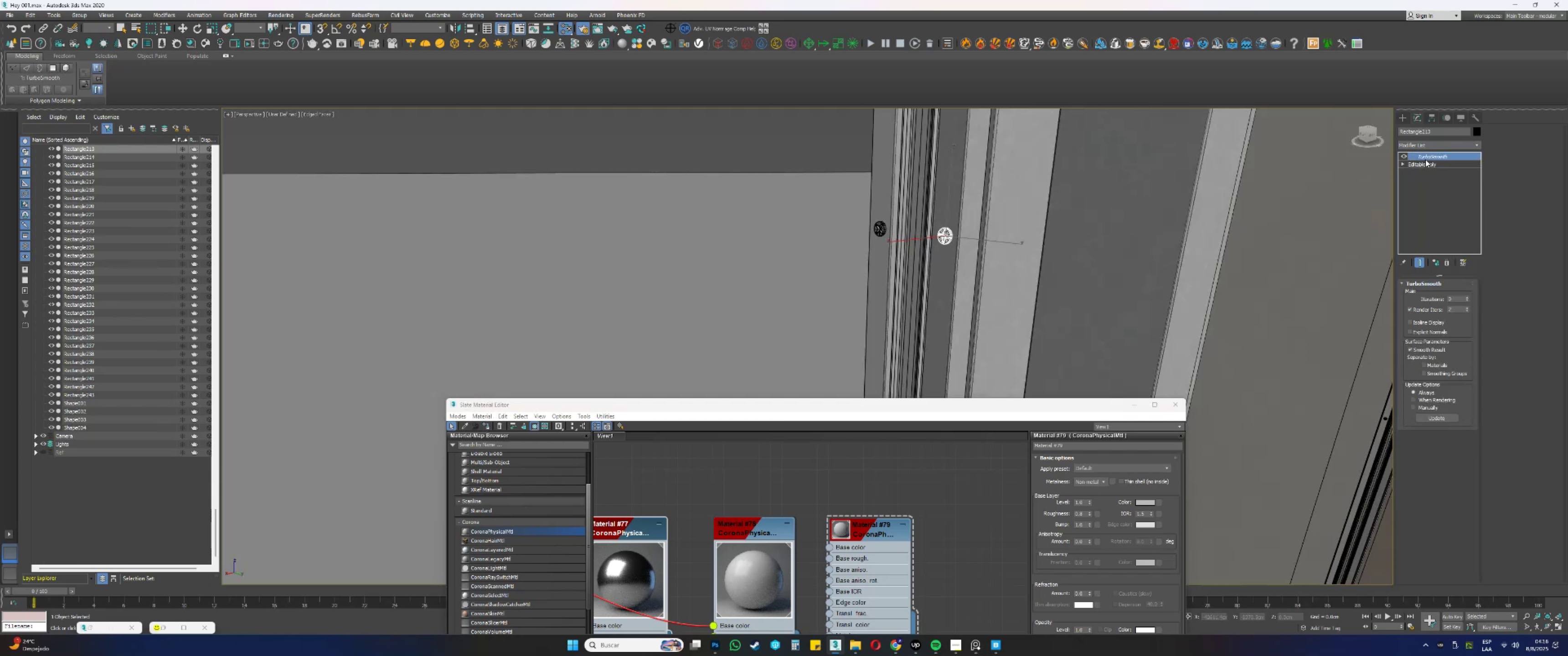 
right_click([1429, 153])
 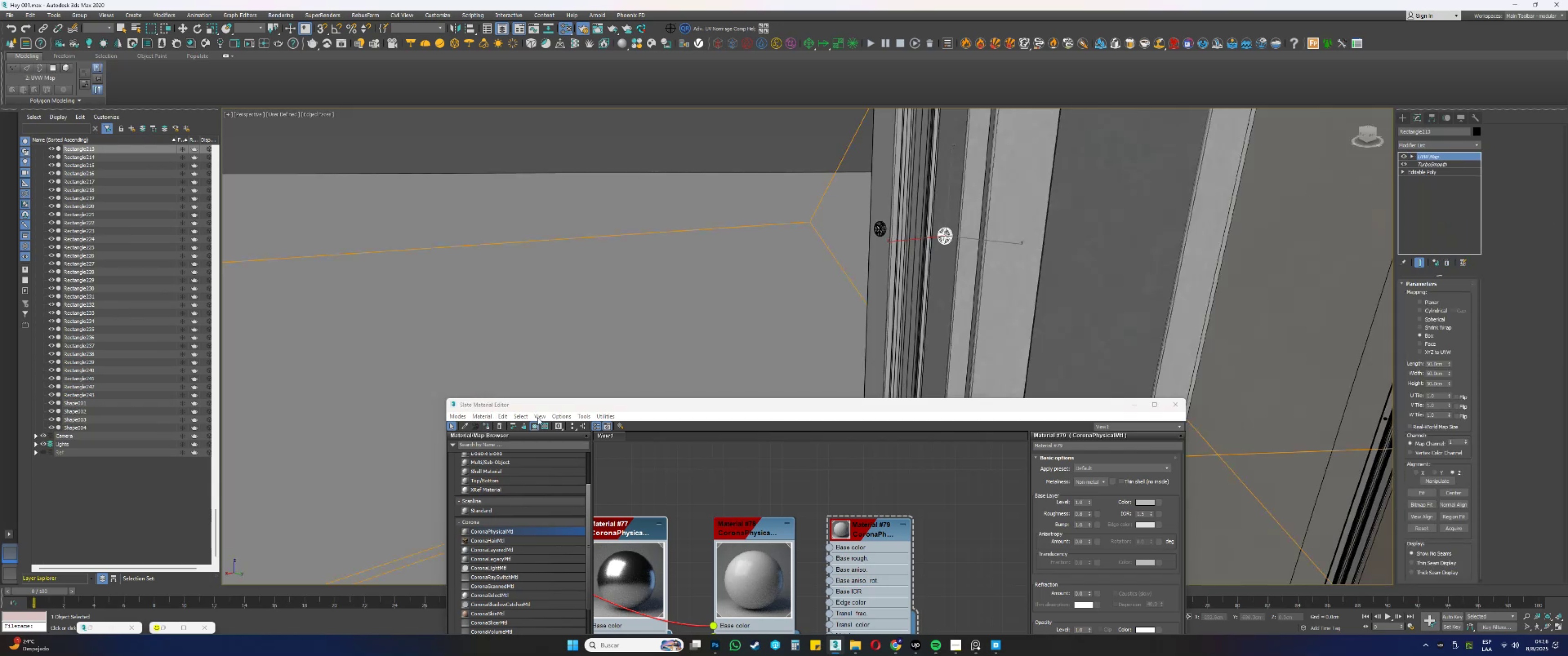 
left_click([484, 425])
 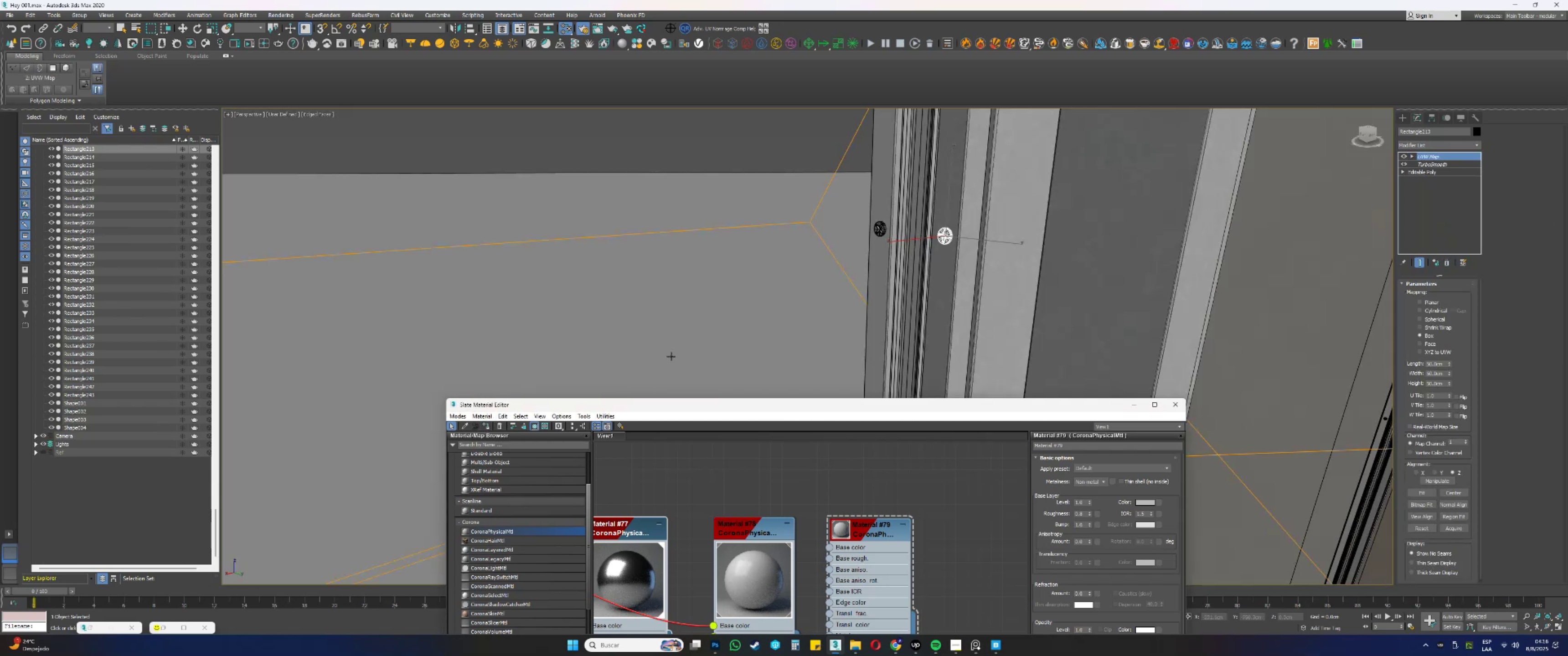 
scroll: coordinate [949, 185], scroll_direction: down, amount: 3.0
 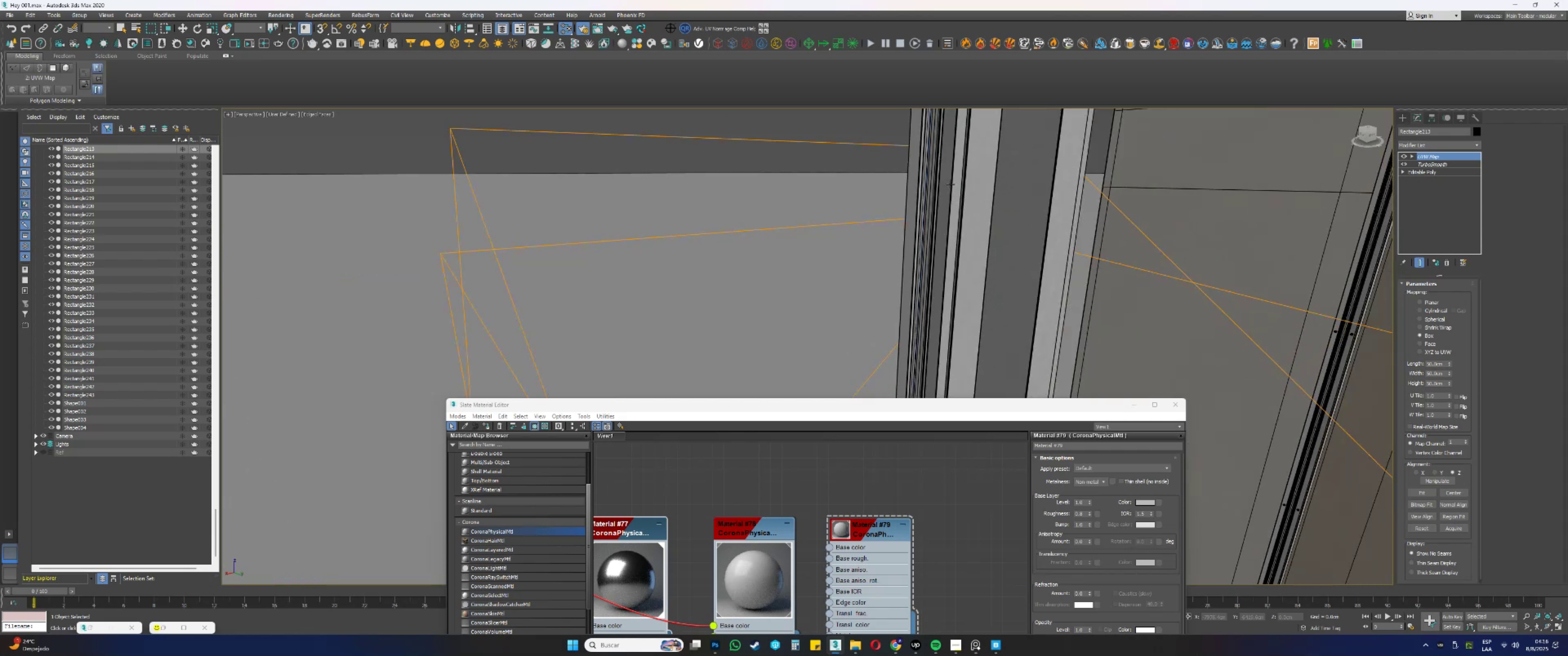 
hold_key(key=AltLeft, duration=0.45)
 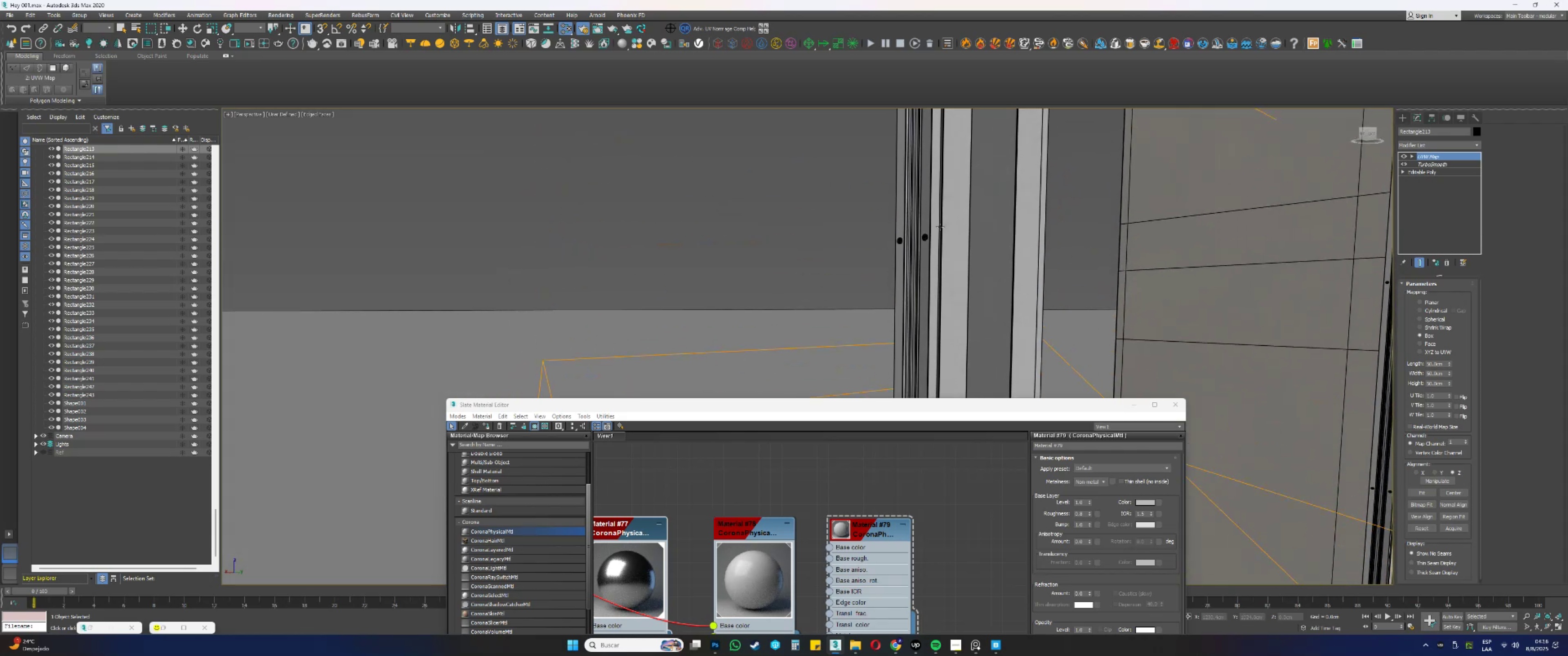 
scroll: coordinate [918, 228], scroll_direction: up, amount: 2.0
 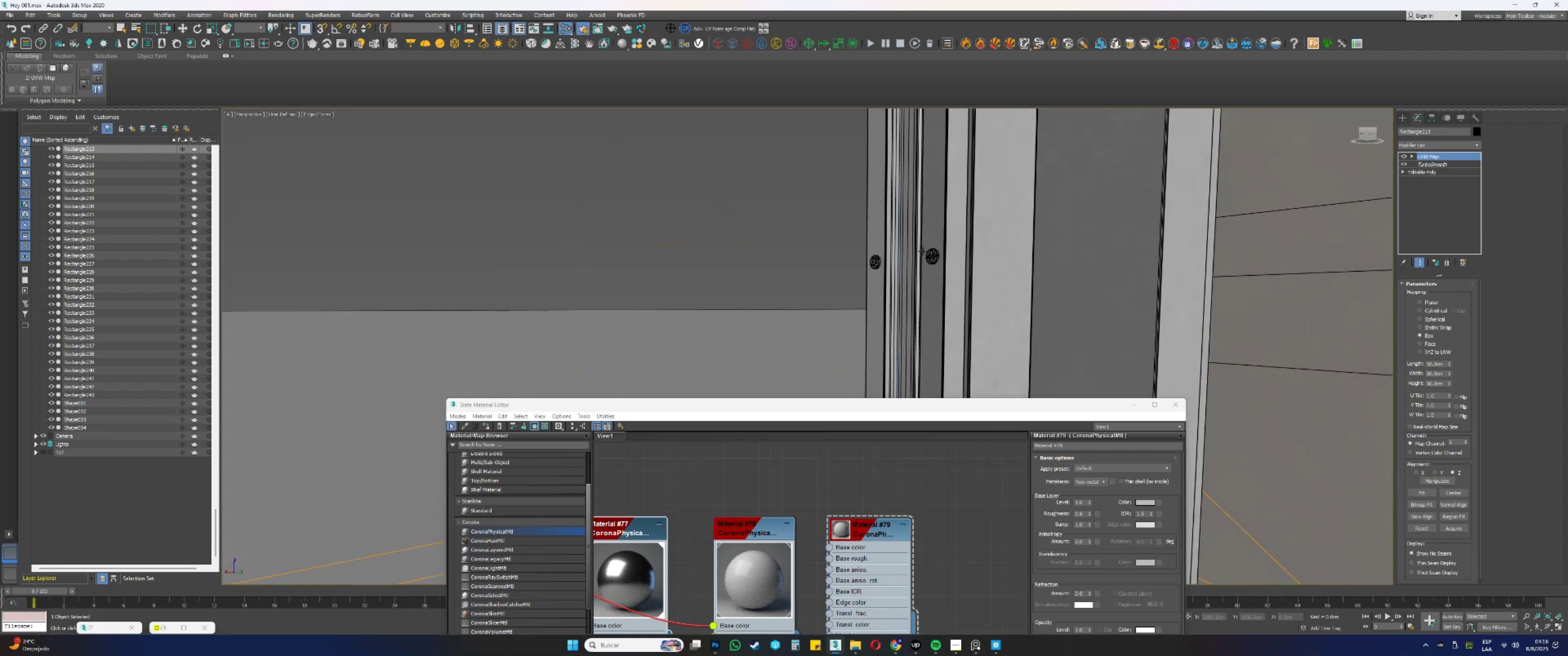 
key(F3)
 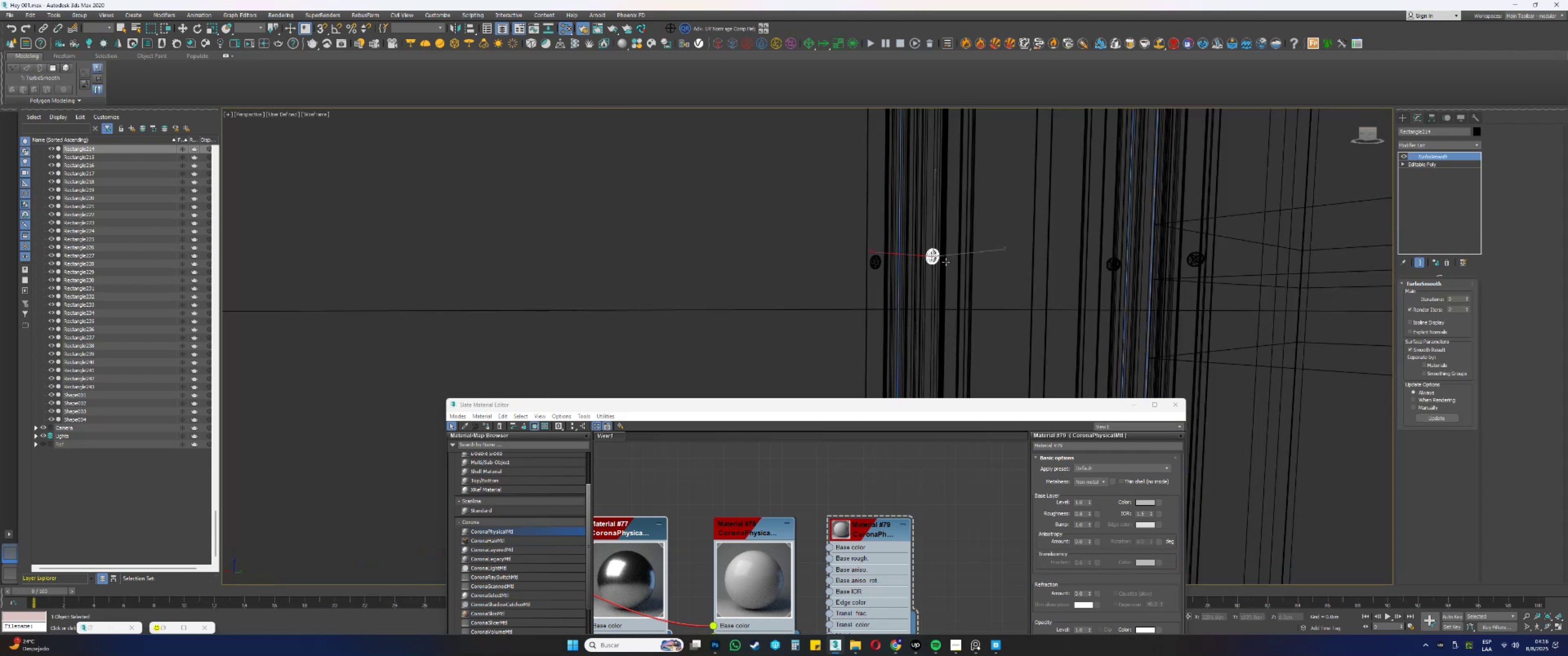 
key(F3)
 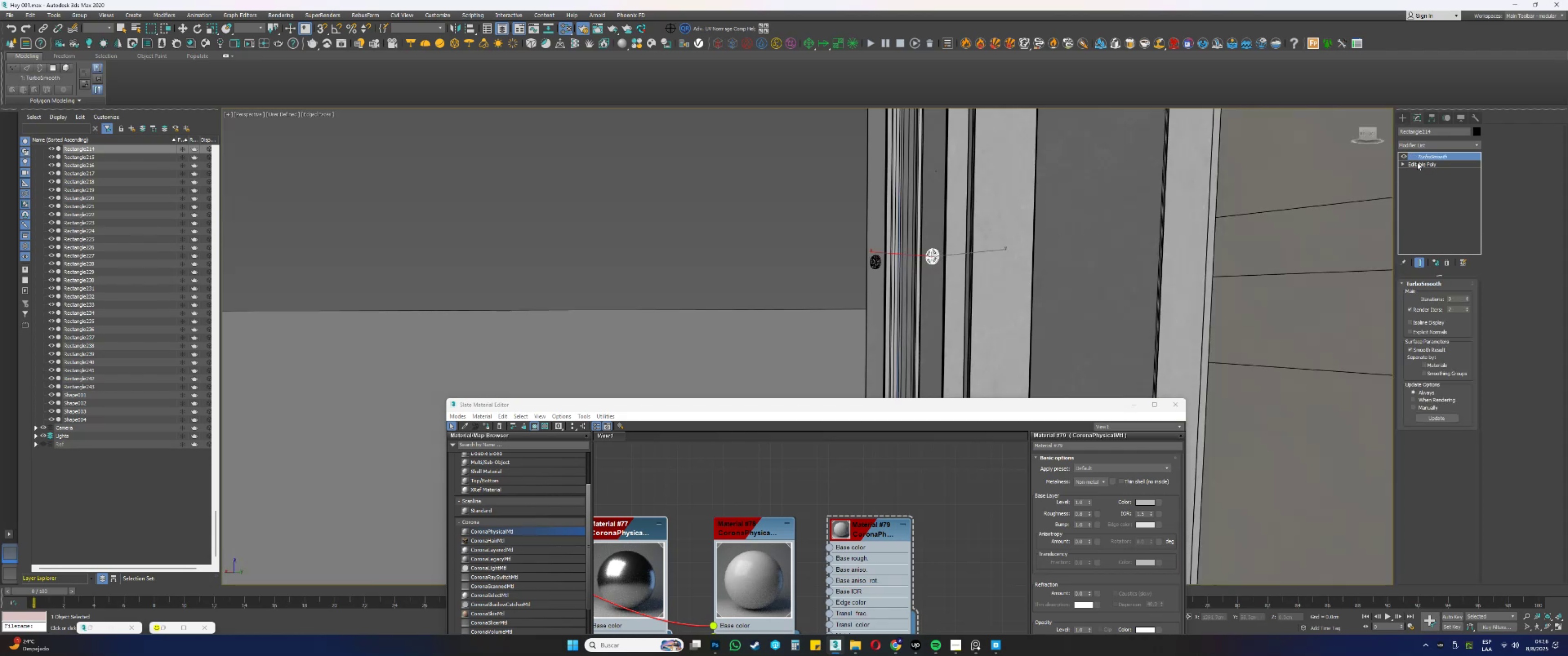 
right_click([1431, 155])
 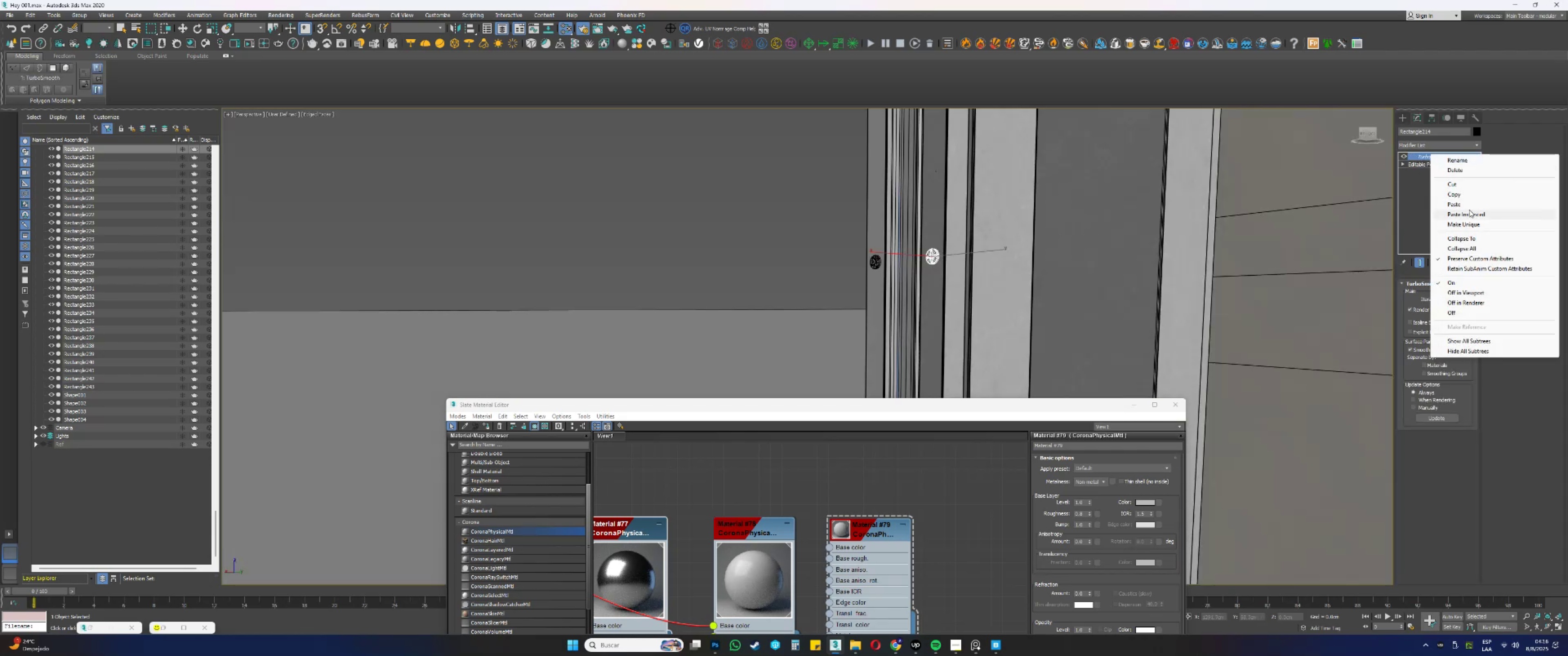 
left_click([1462, 214])
 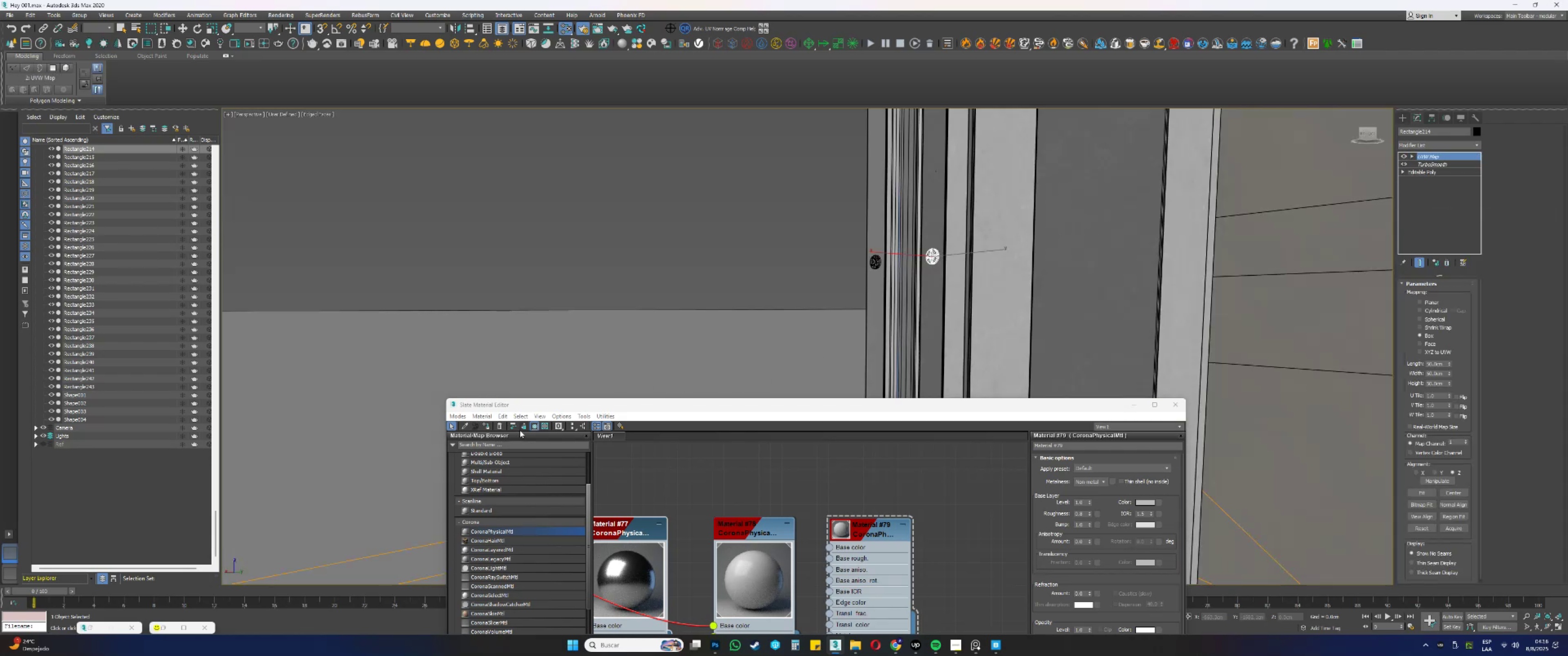 
left_click([486, 429])
 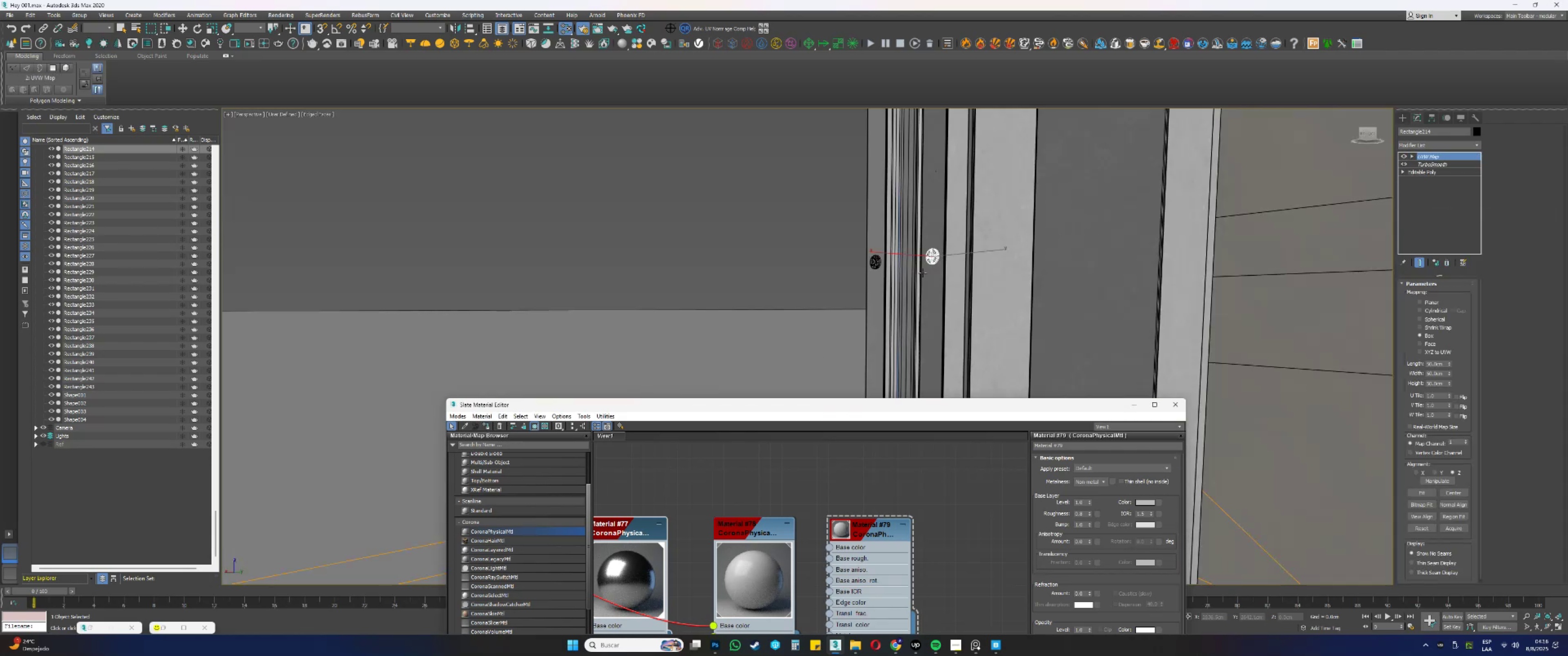 
key(F3)
 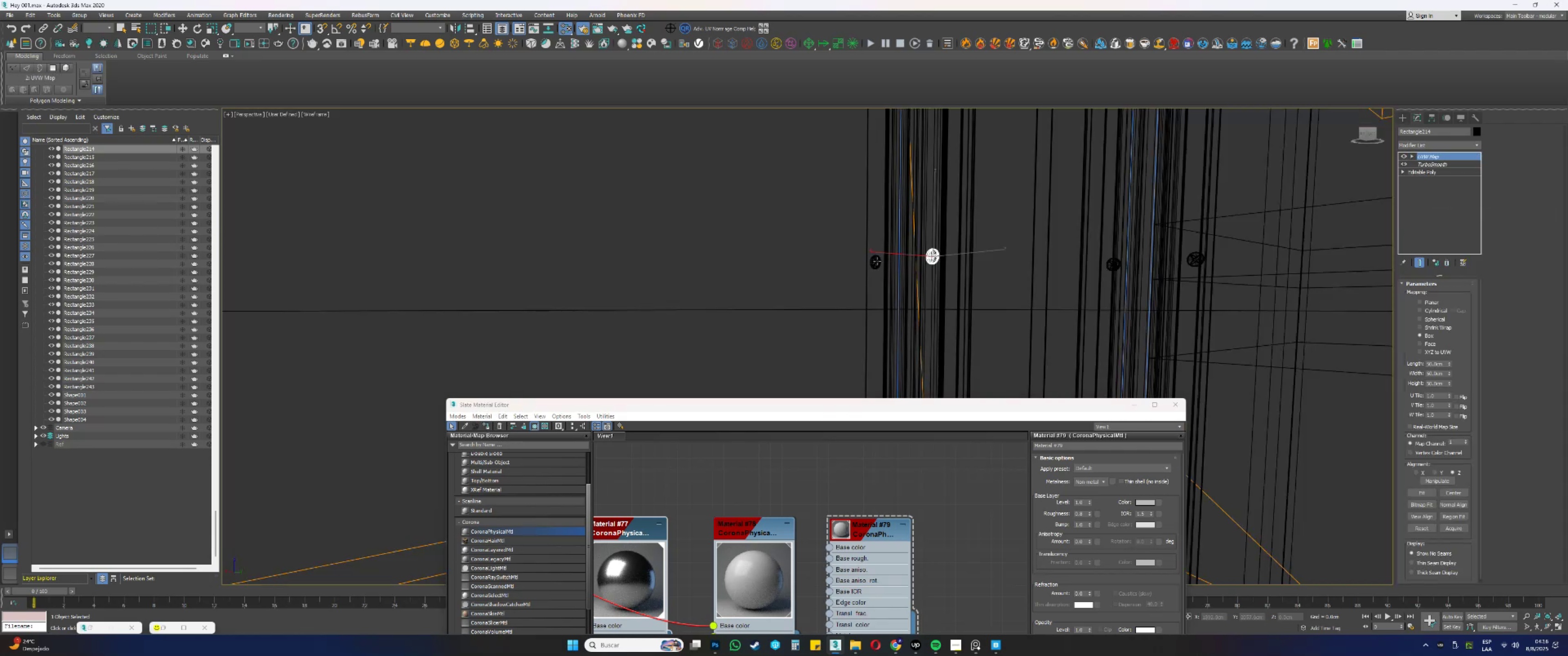 
key(F3)
 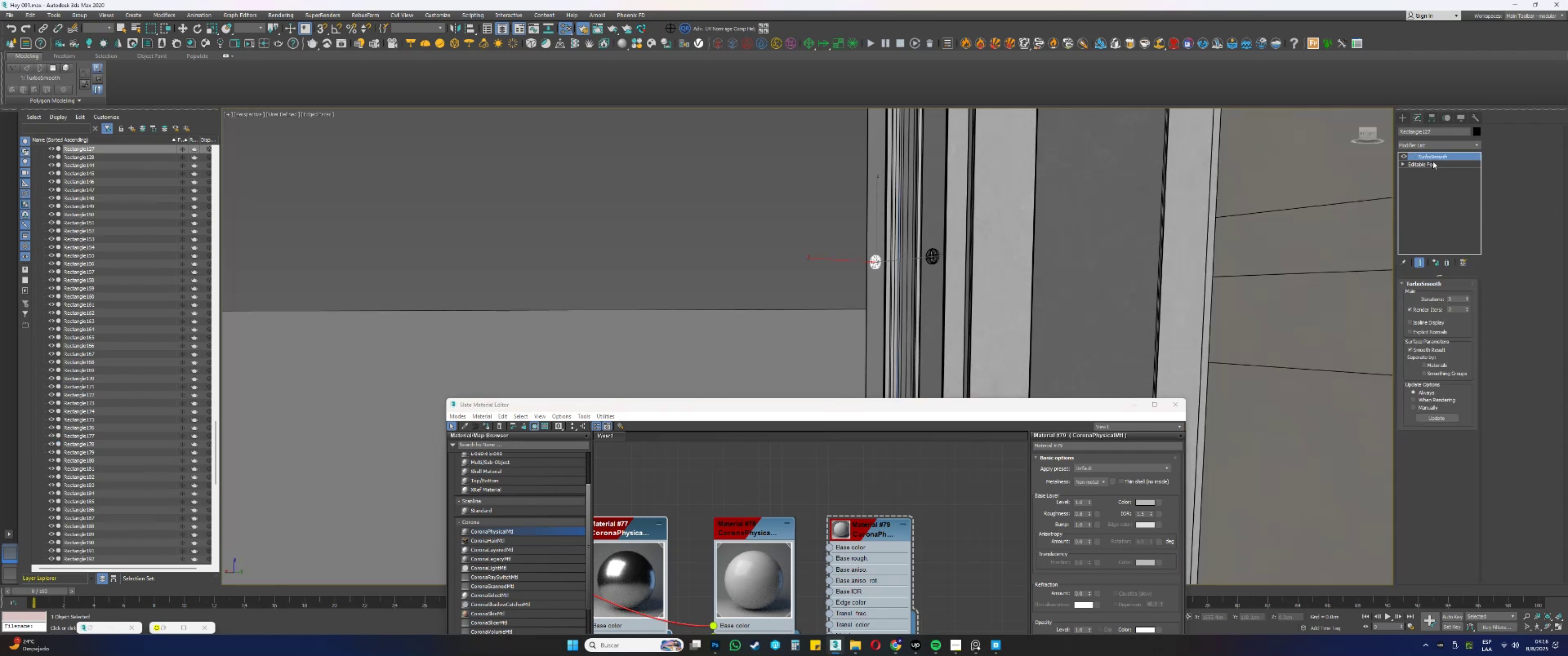 
right_click([1427, 157])
 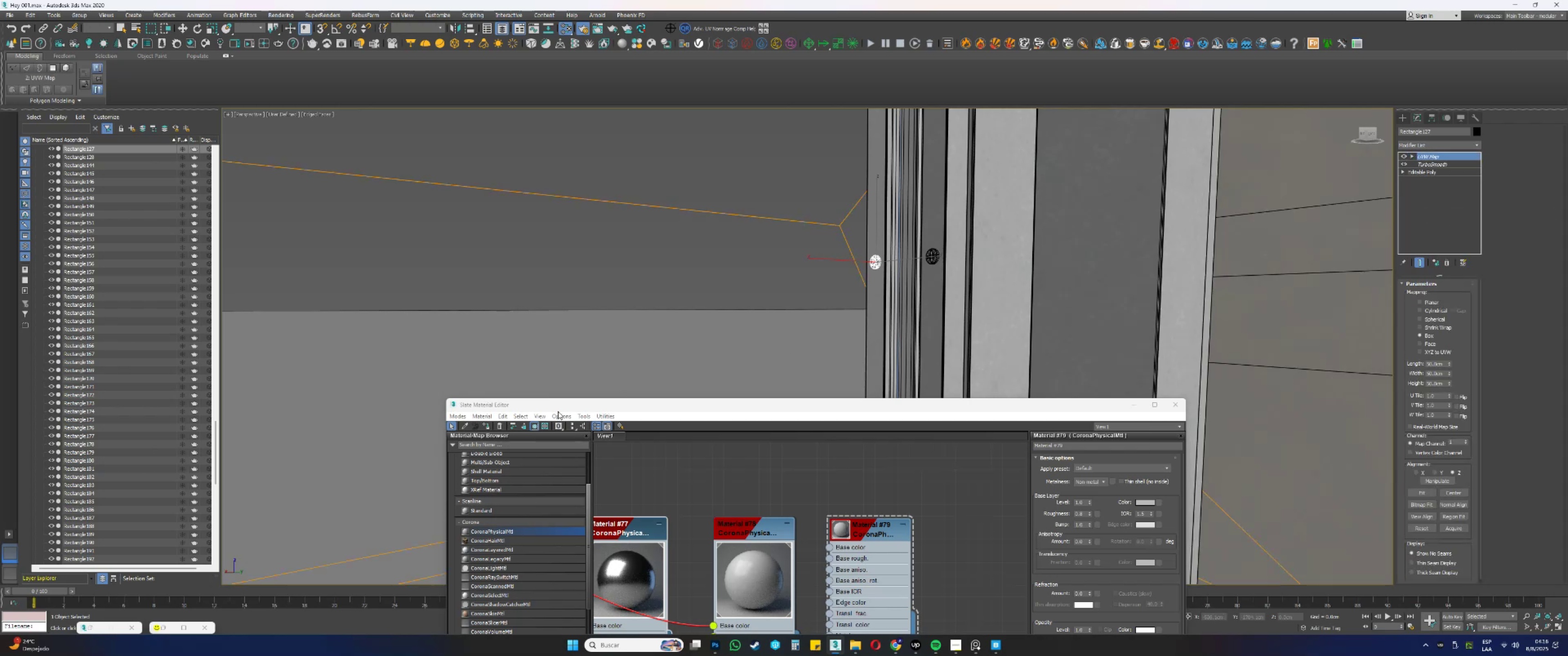 
left_click([489, 427])
 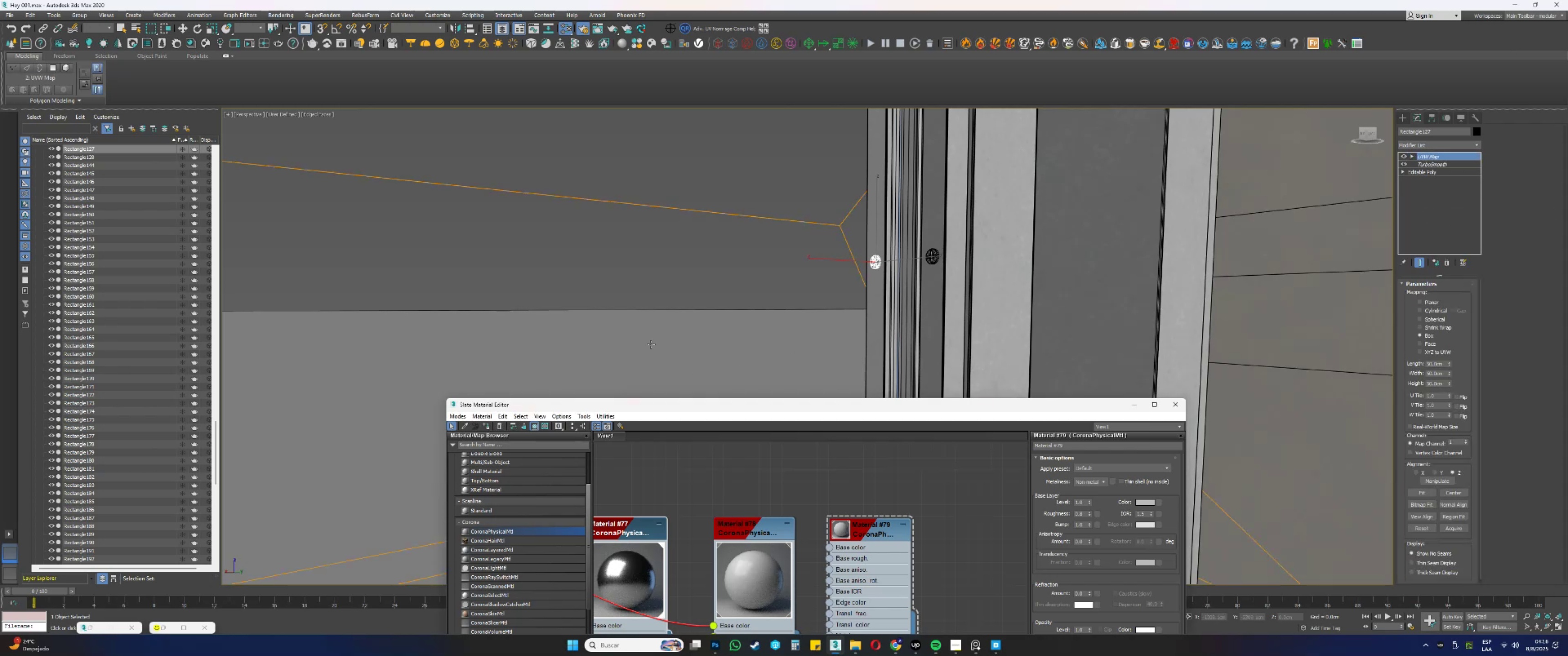 
scroll: coordinate [818, 259], scroll_direction: down, amount: 1.0
 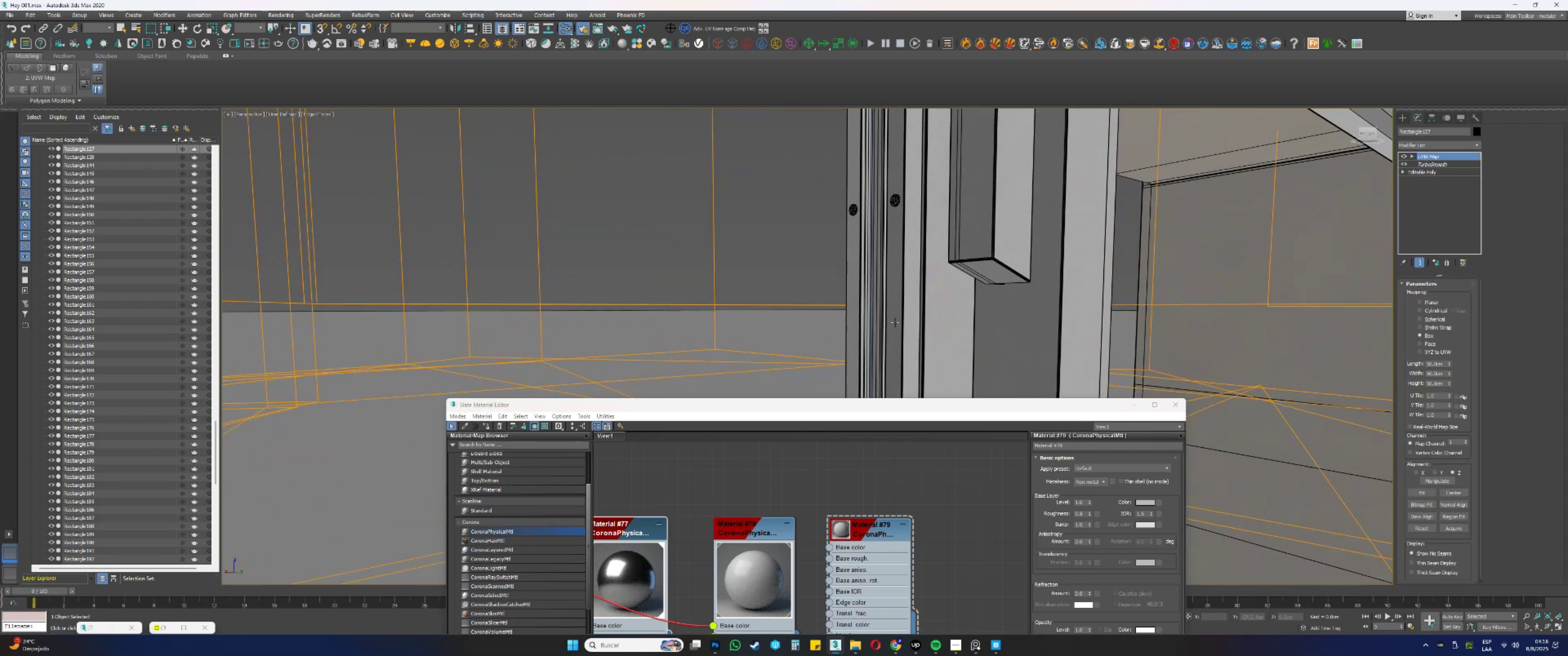 
left_click([892, 200])
 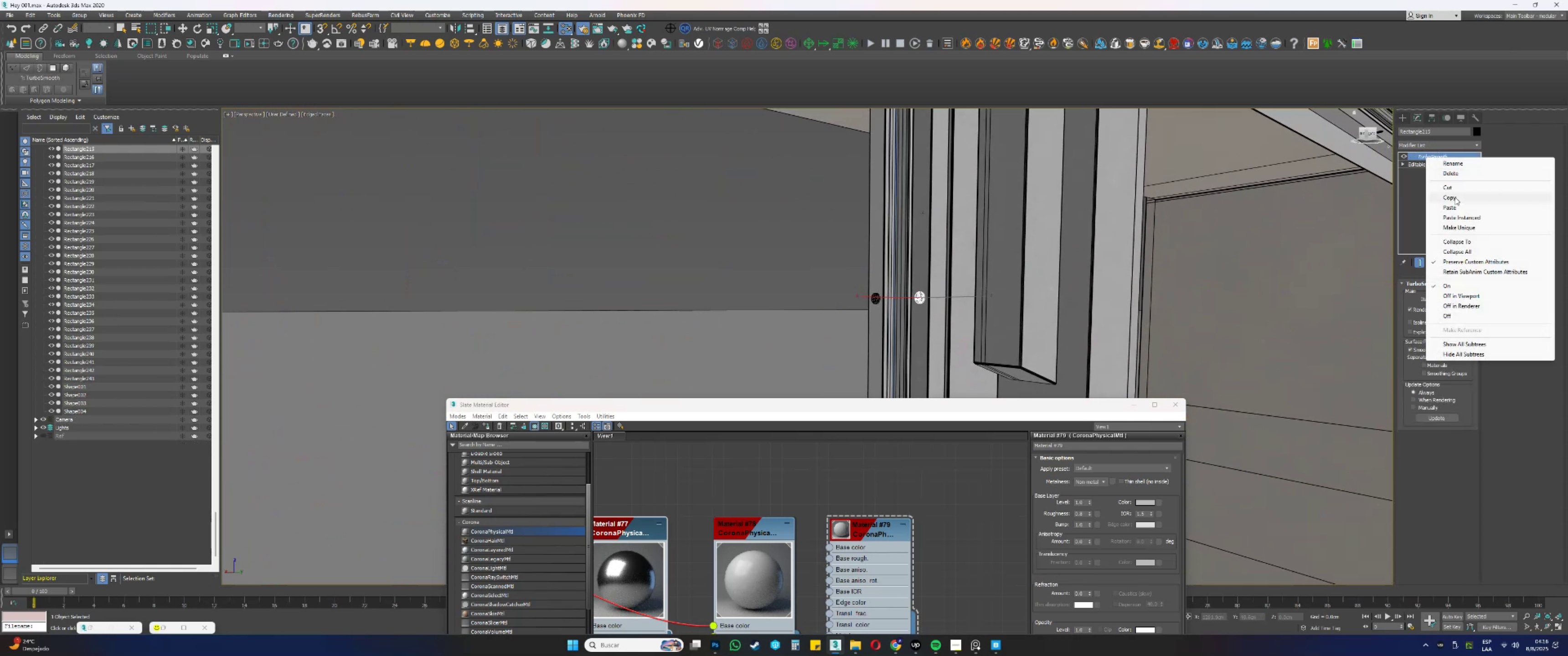 
left_click([1465, 218])
 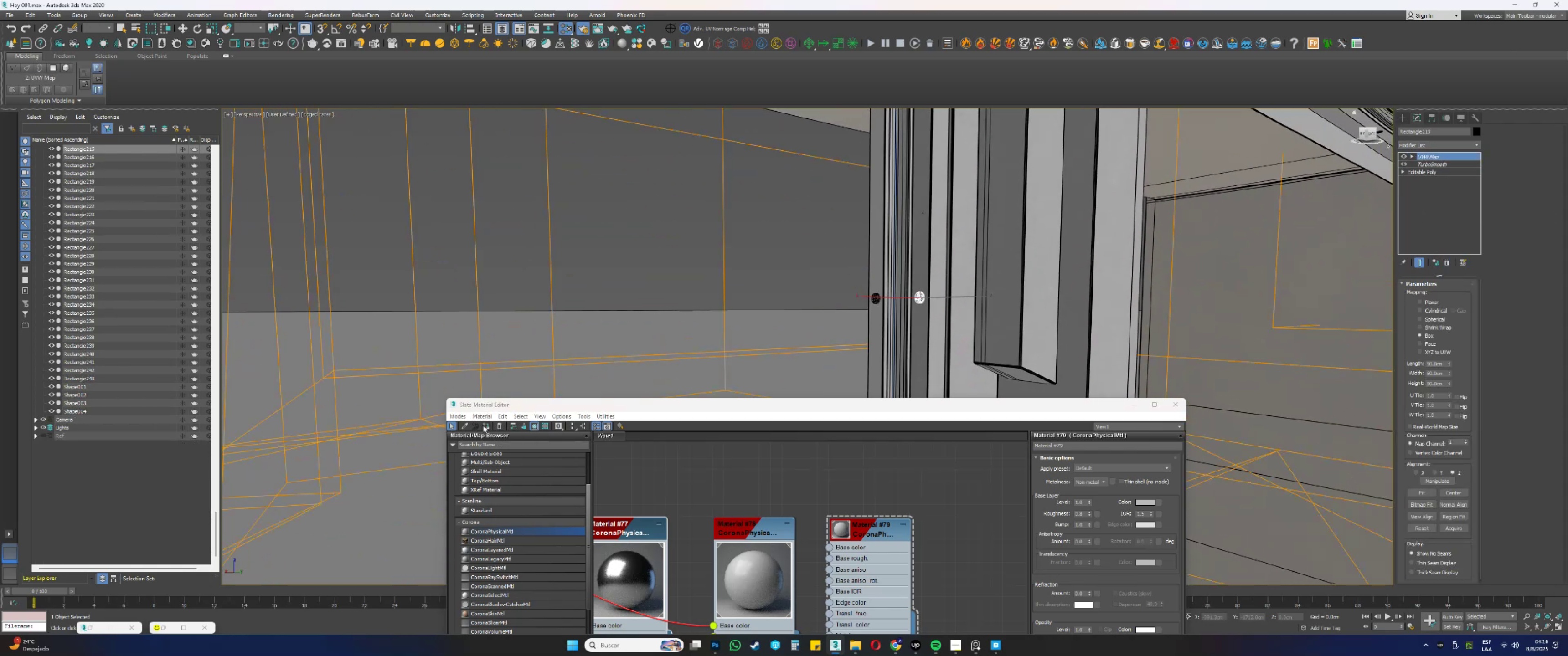 
left_click([485, 425])
 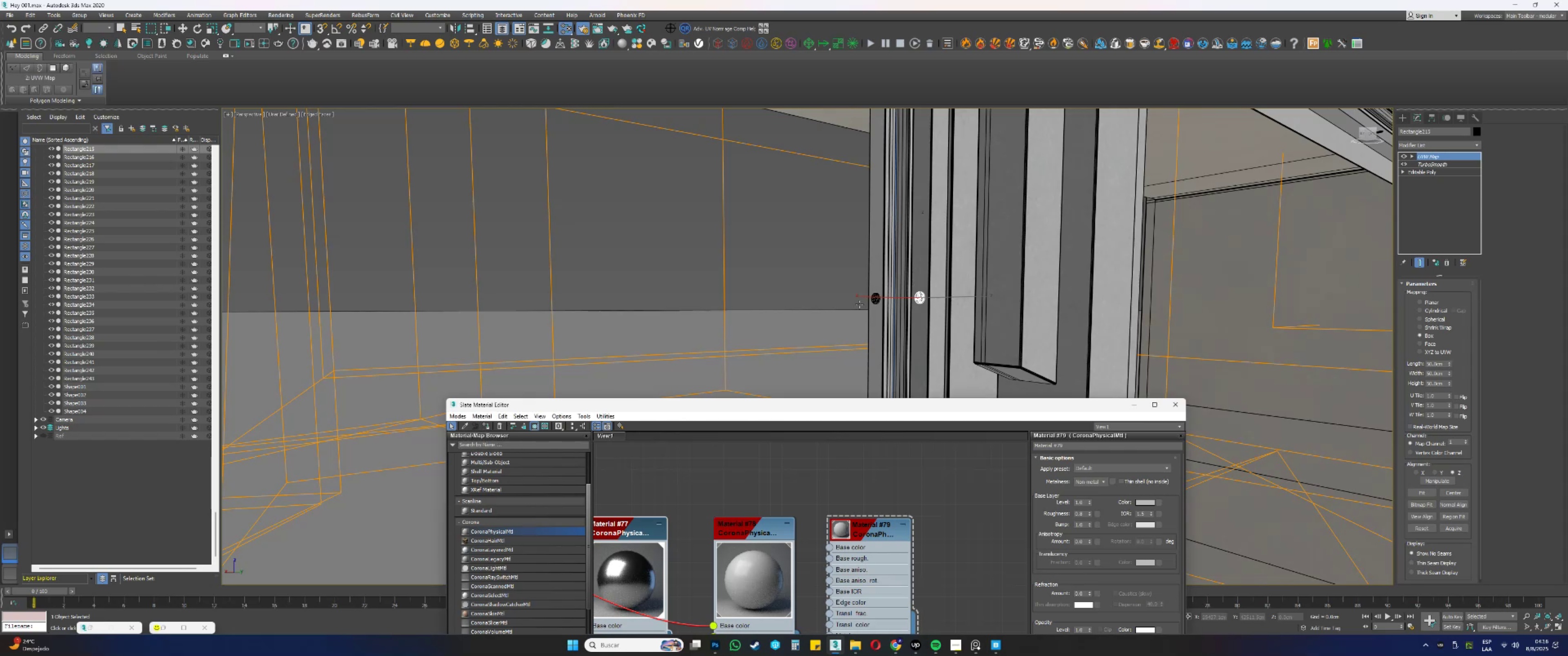 
key(F3)
 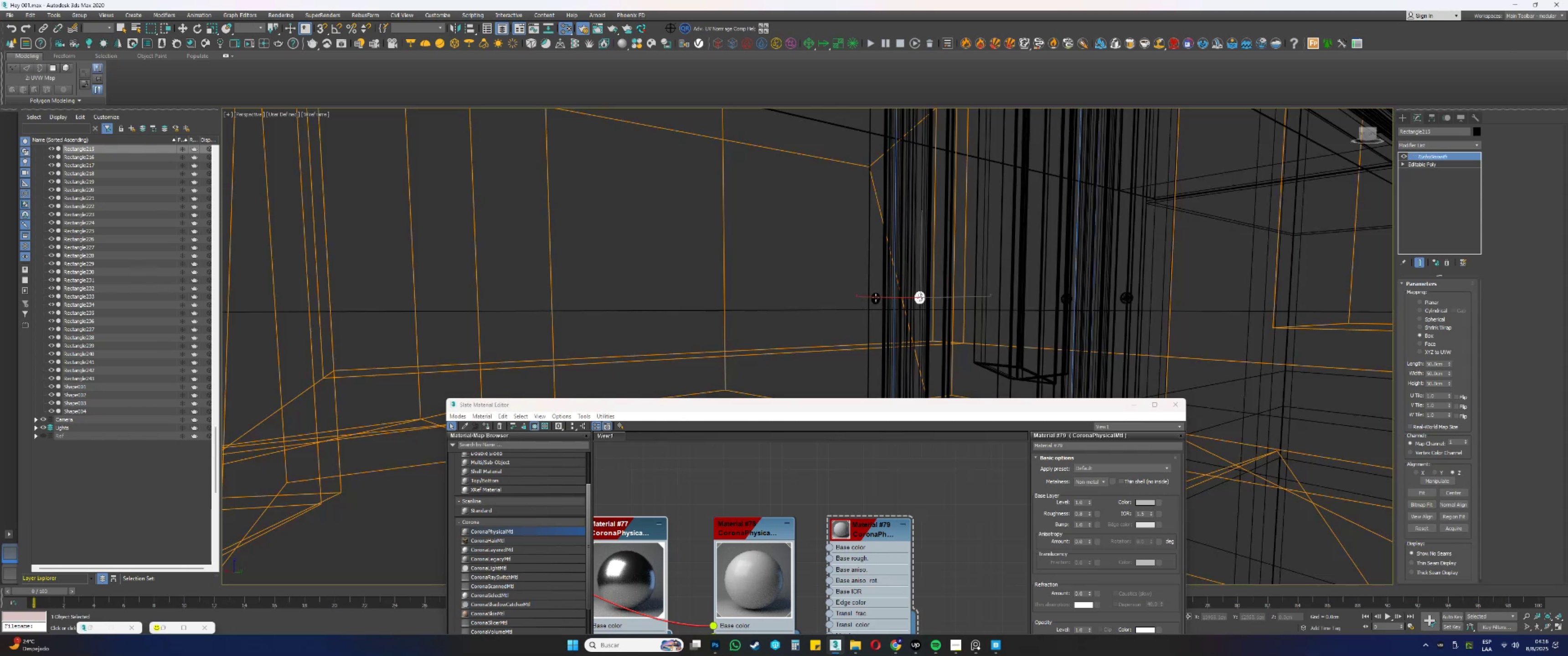 
key(F3)
 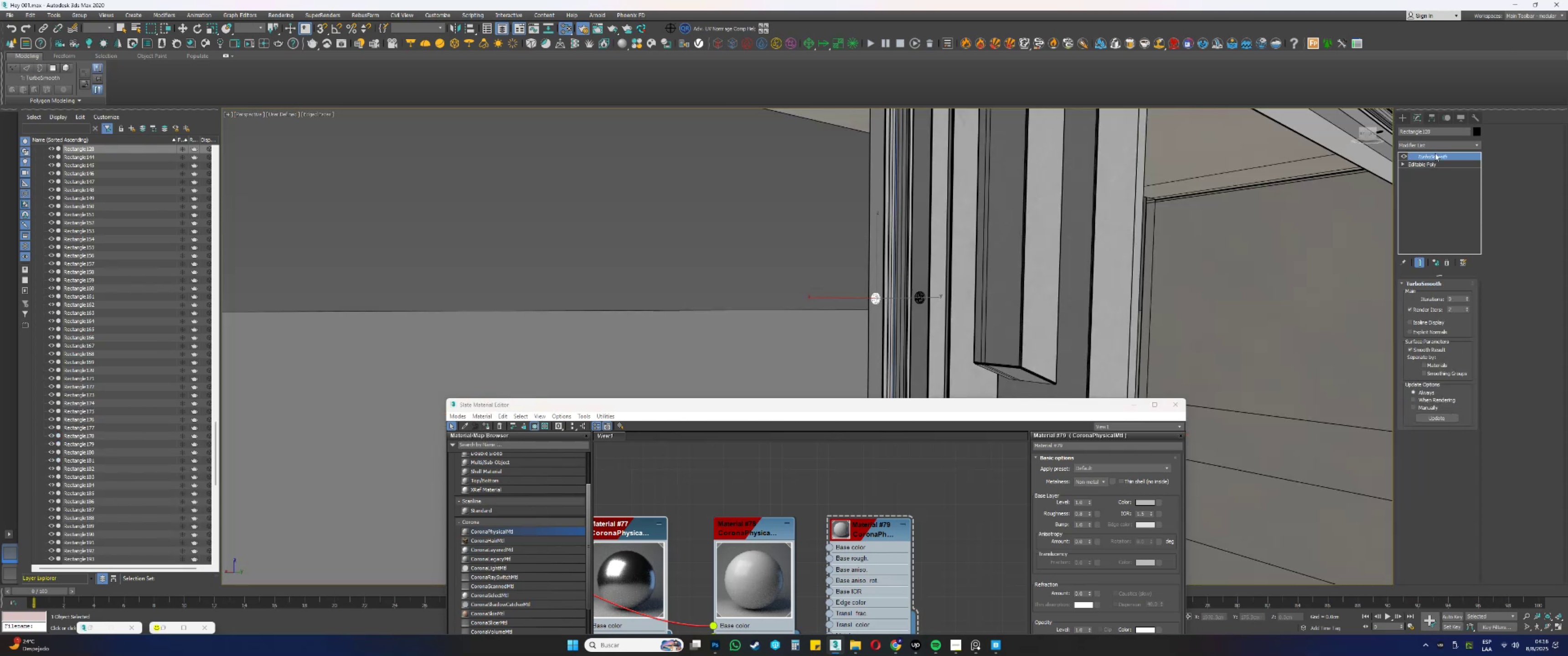 
right_click([1431, 155])
 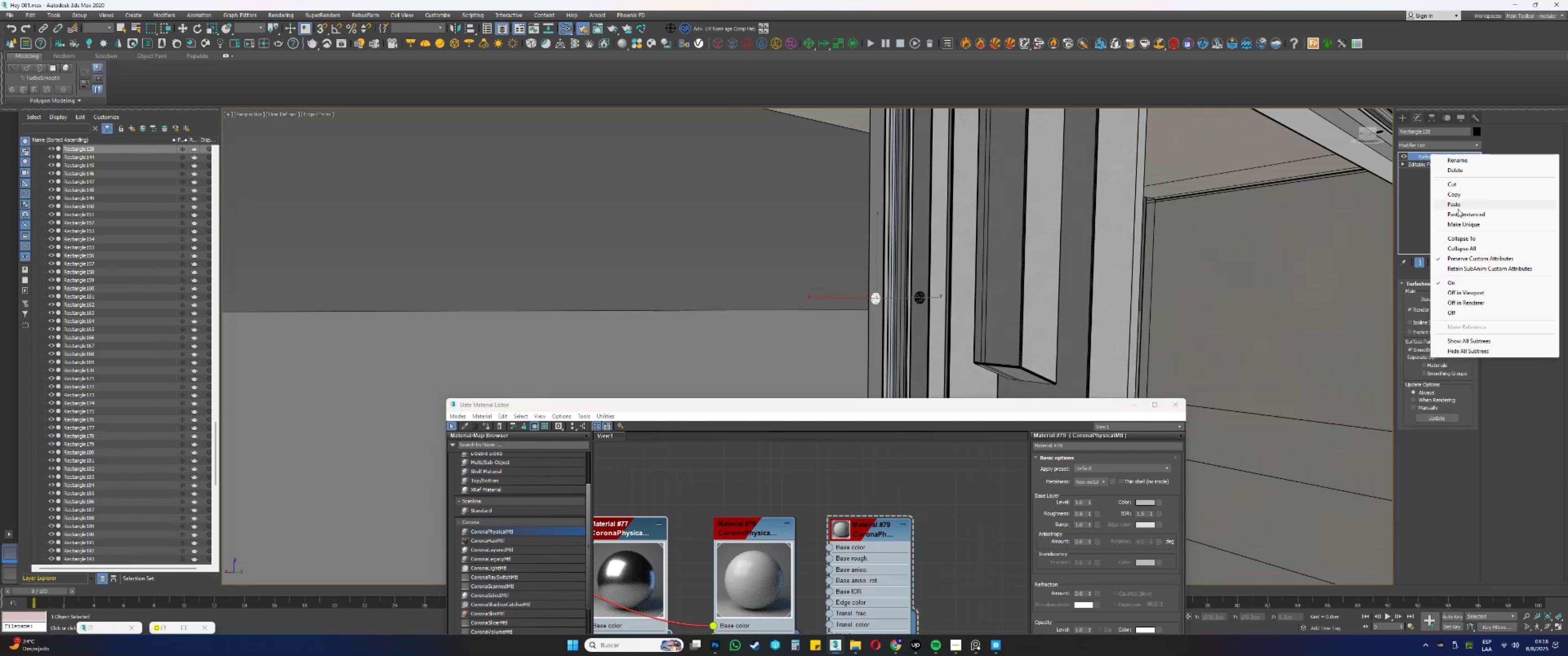 
left_click([1455, 213])
 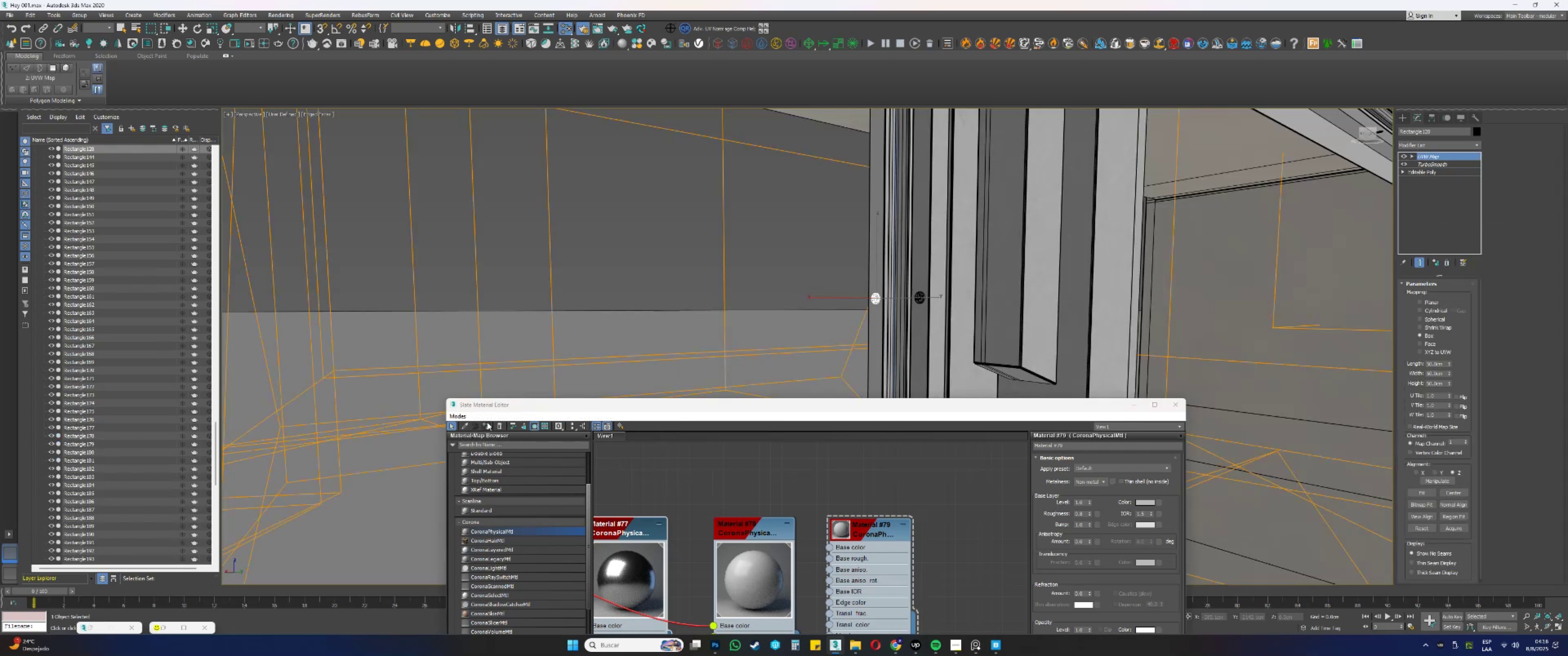 
scroll: coordinate [883, 246], scroll_direction: down, amount: 1.0
 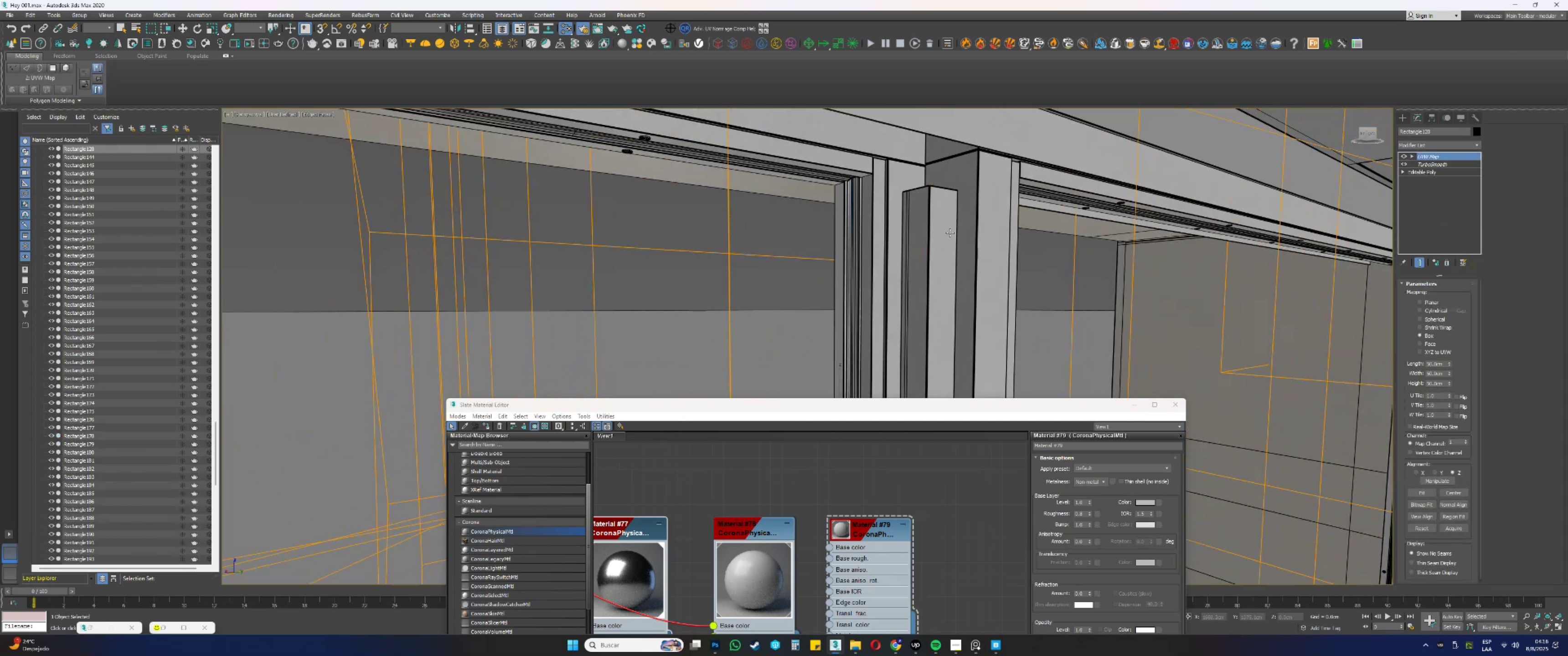 
hold_key(key=AltLeft, duration=1.34)
 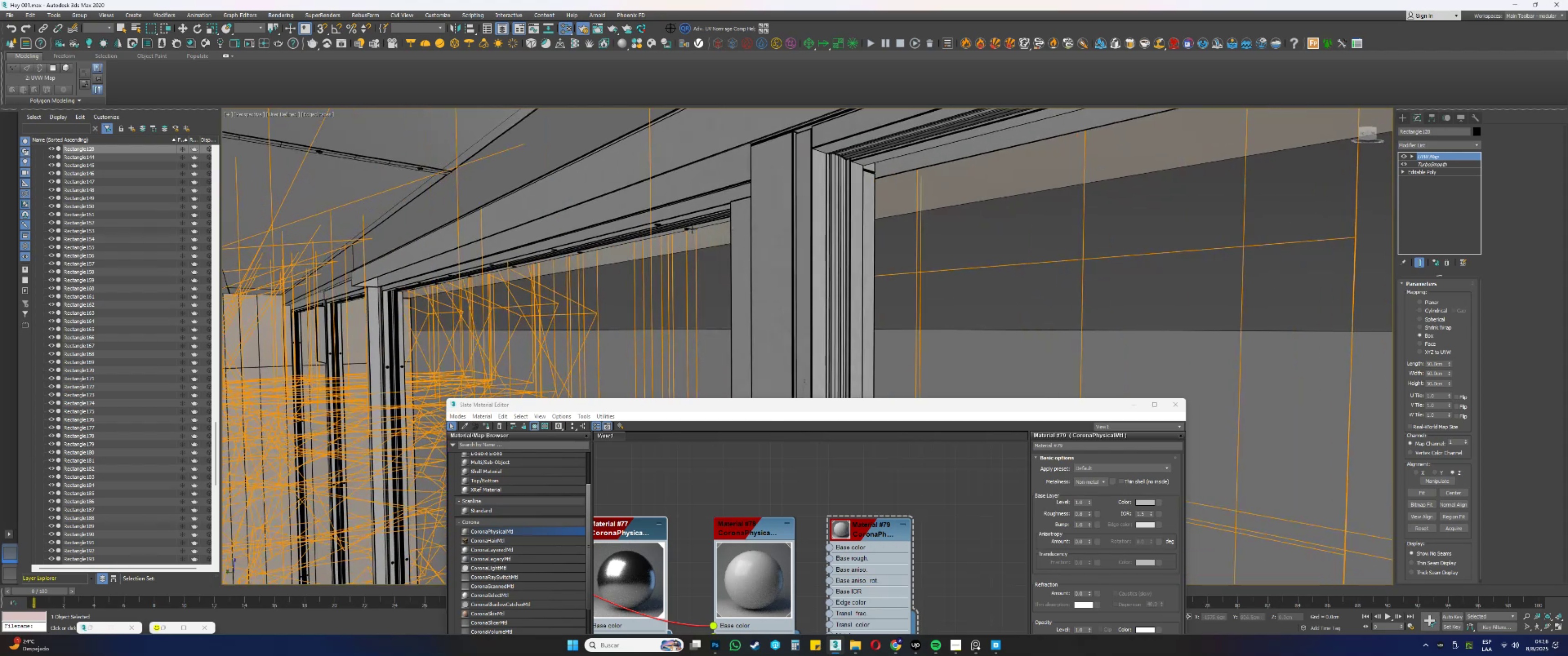 
left_click([657, 225])
 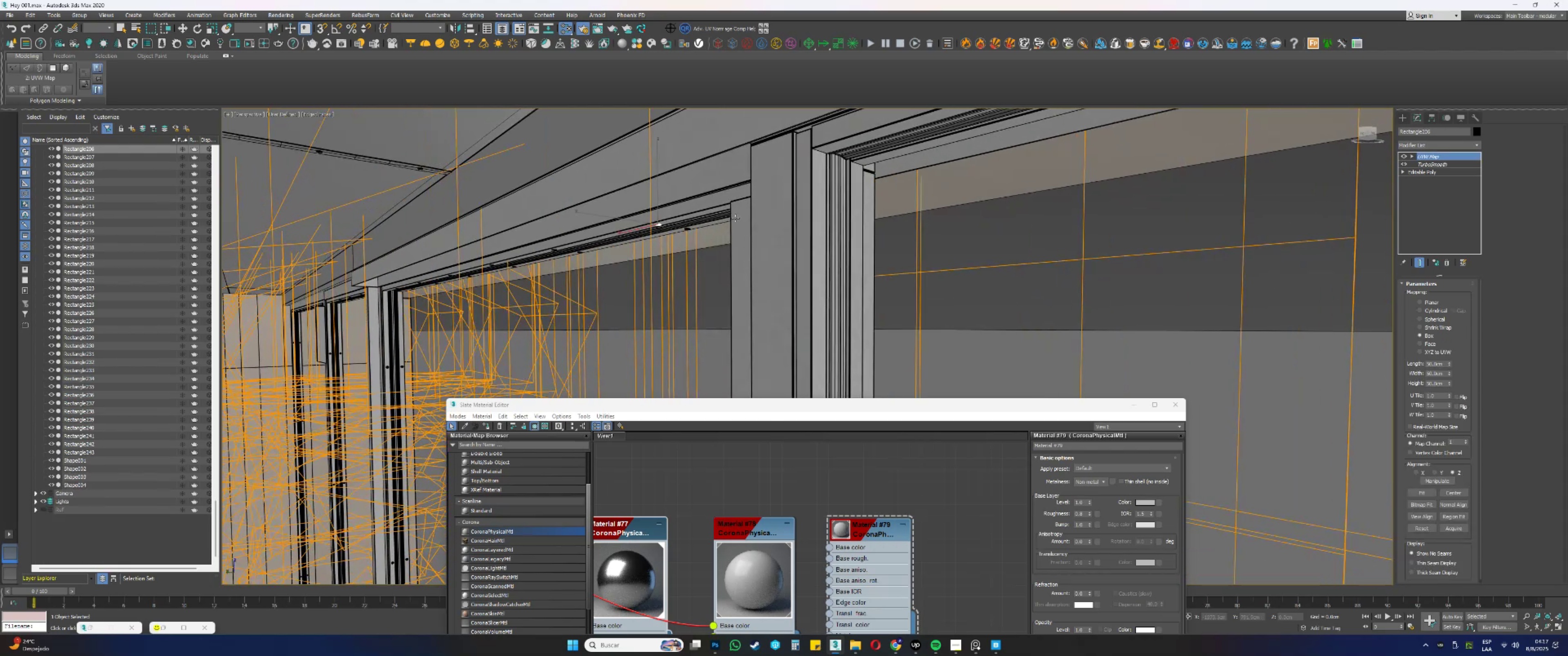 
hold_key(key=AltLeft, duration=0.39)
 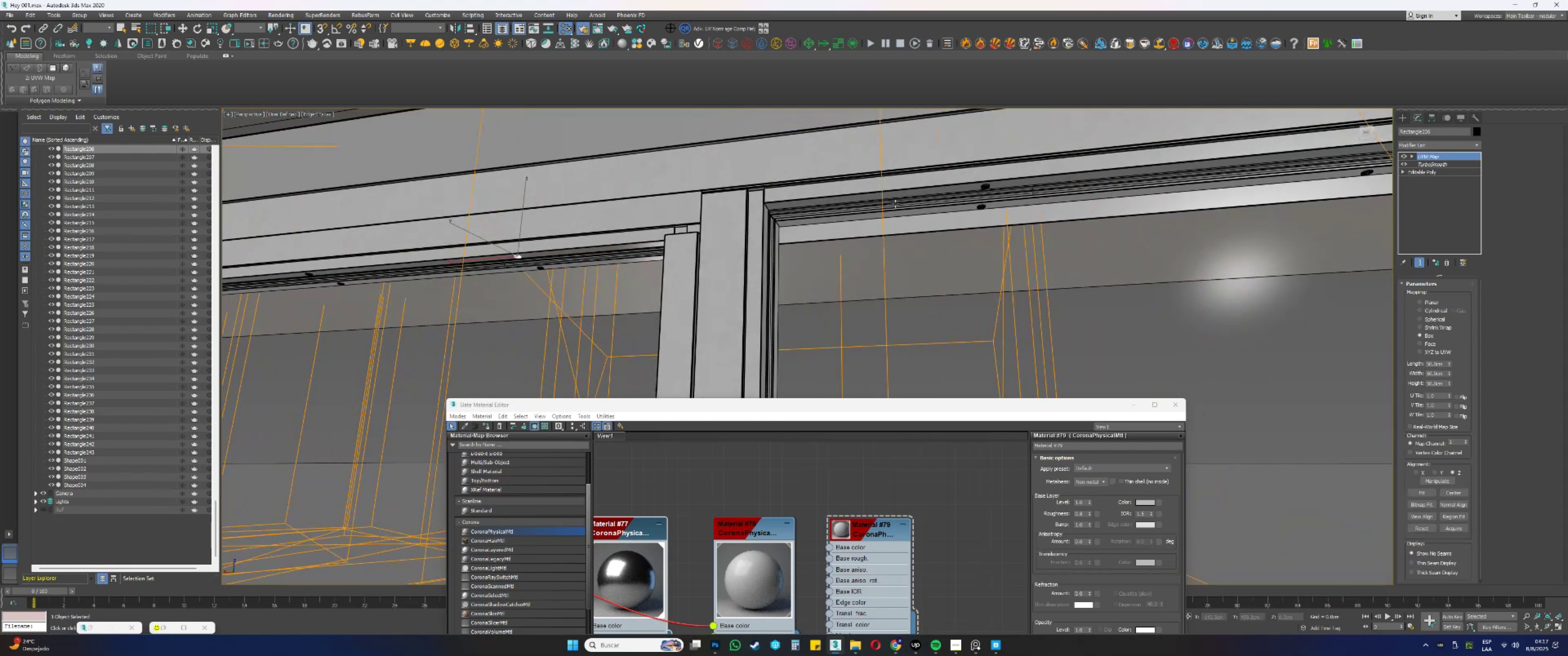 
scroll: coordinate [1002, 187], scroll_direction: up, amount: 1.0
 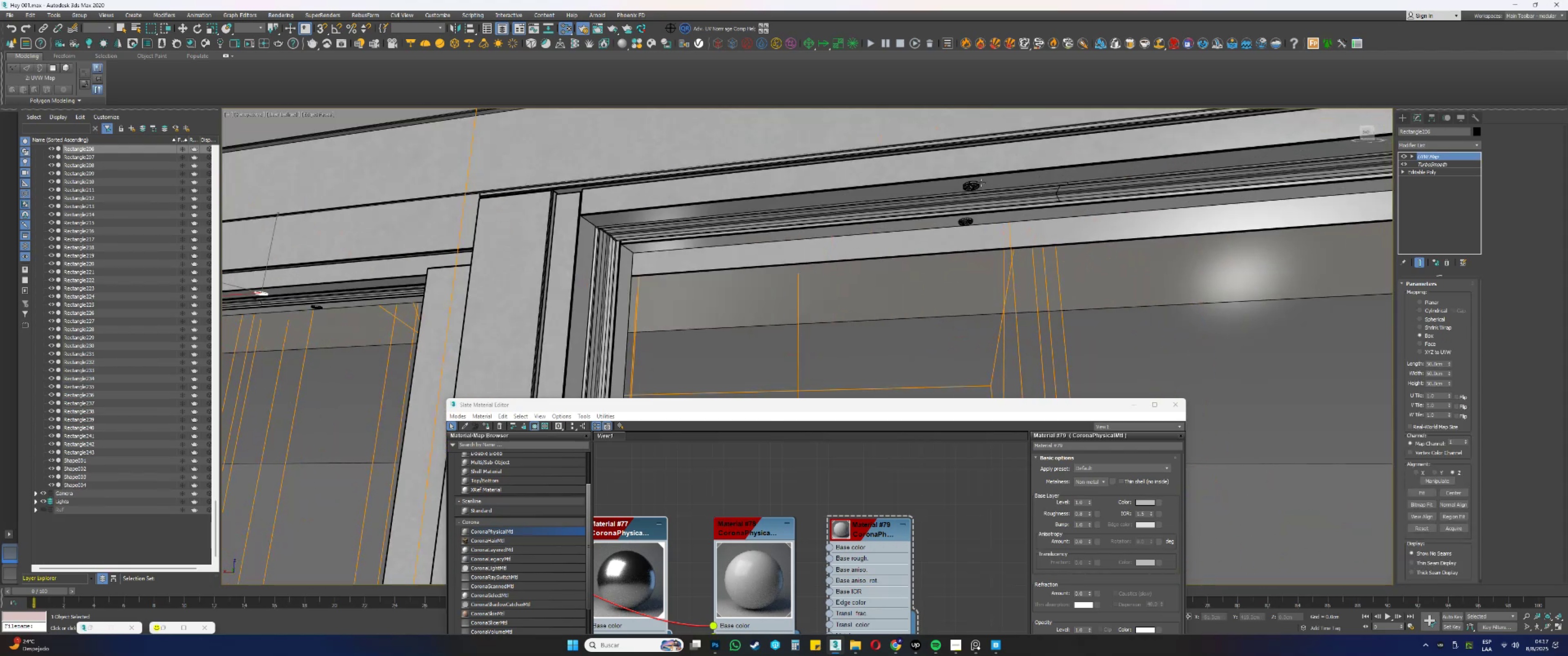 
left_click([975, 182])
 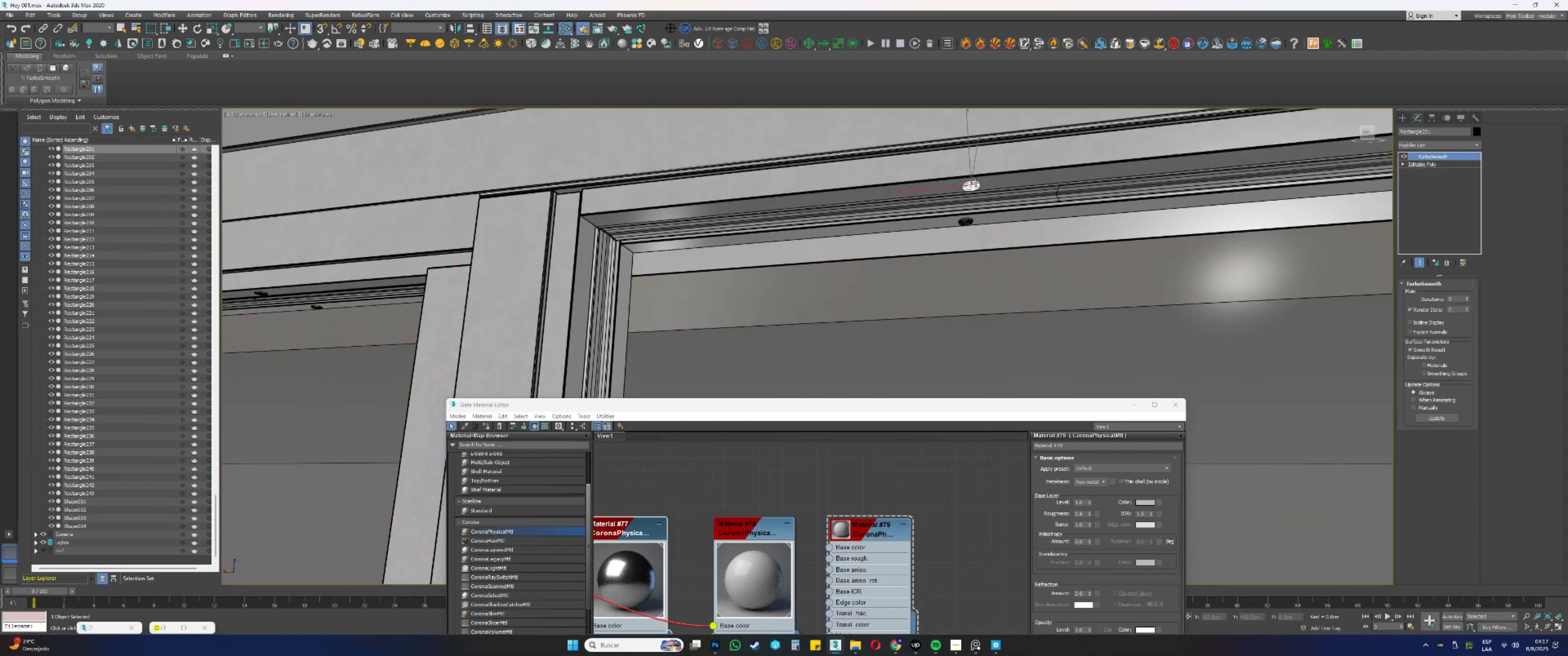 
hold_key(key=AltLeft, duration=0.34)
 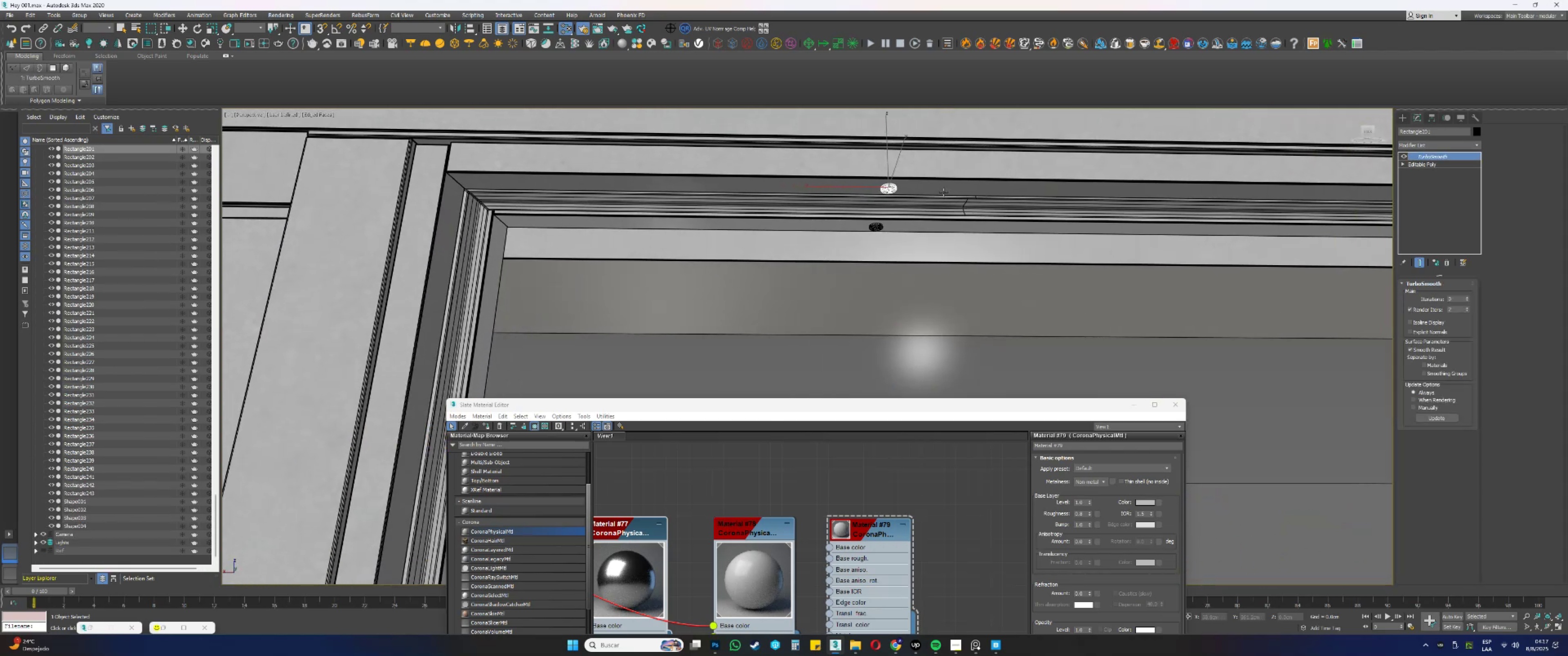 
mouse_move([959, 215])
 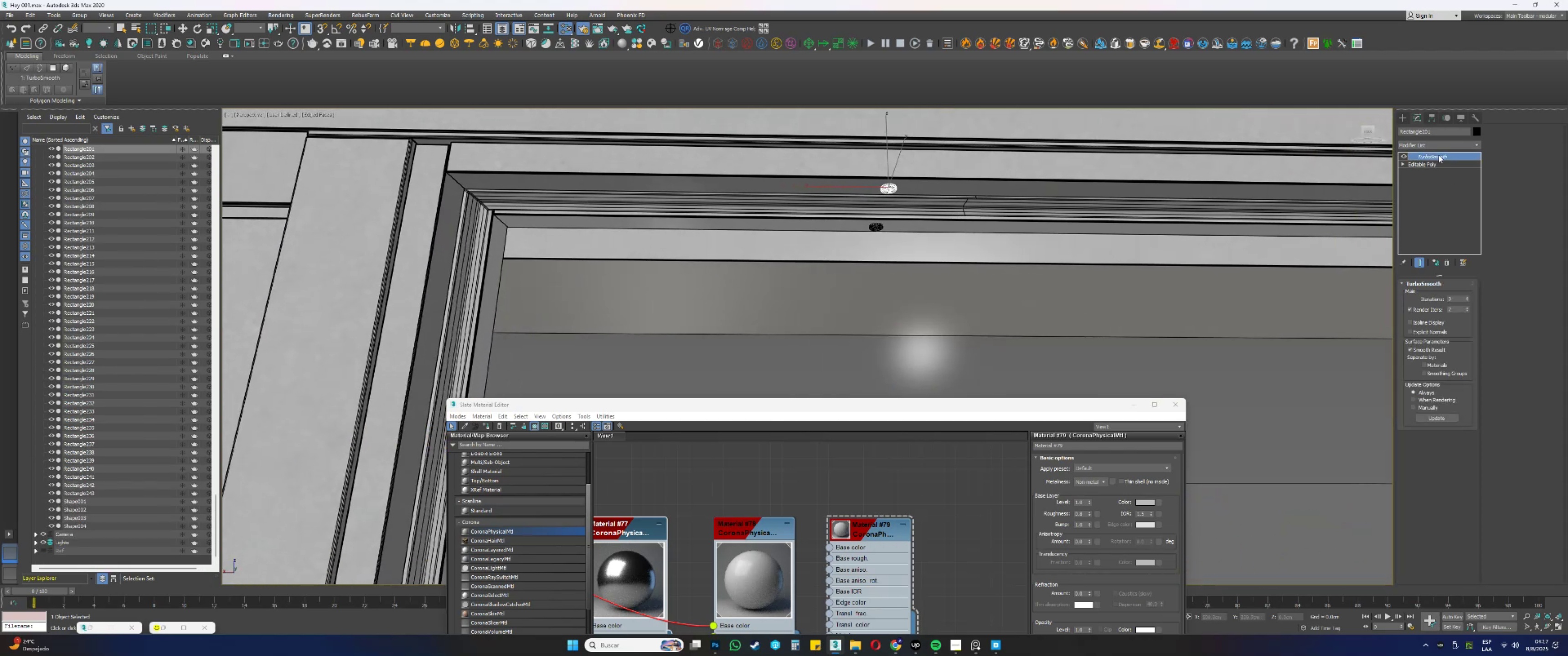 
right_click([1434, 156])
 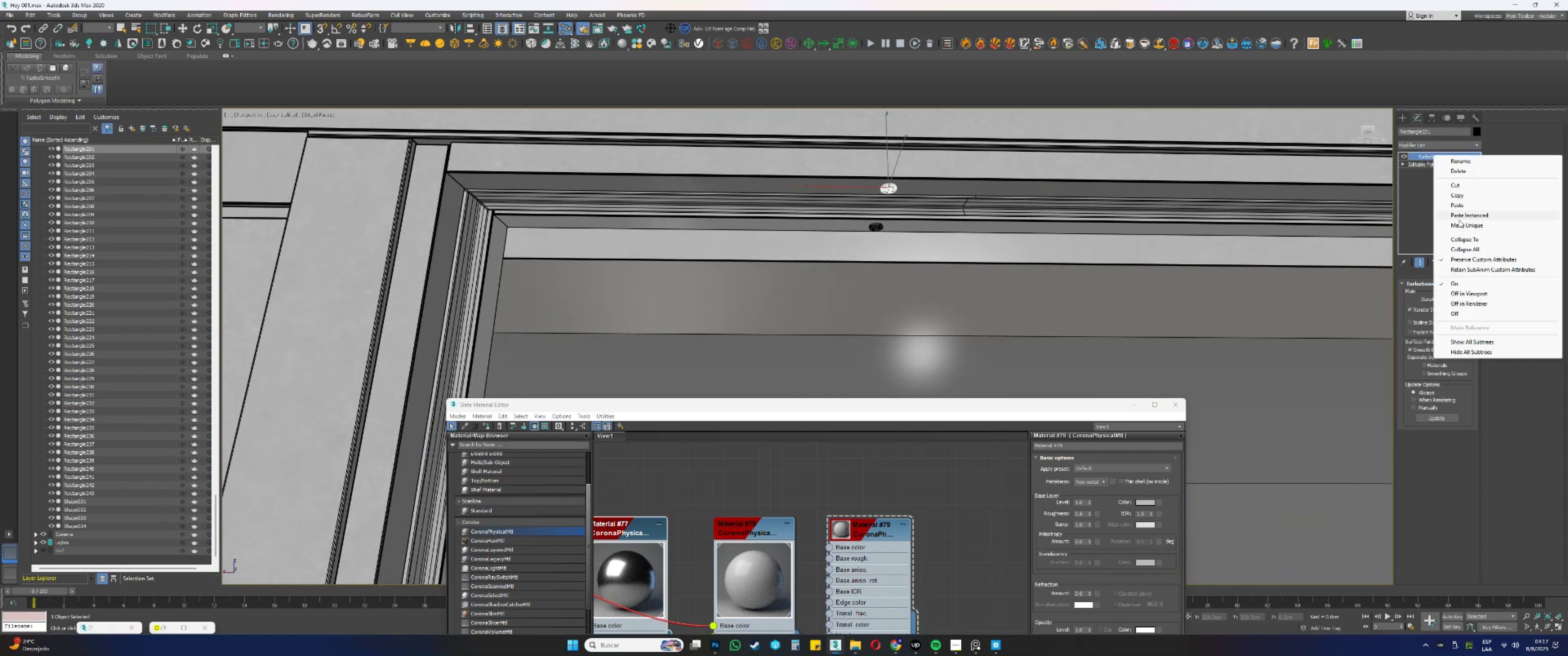 
left_click([1465, 215])
 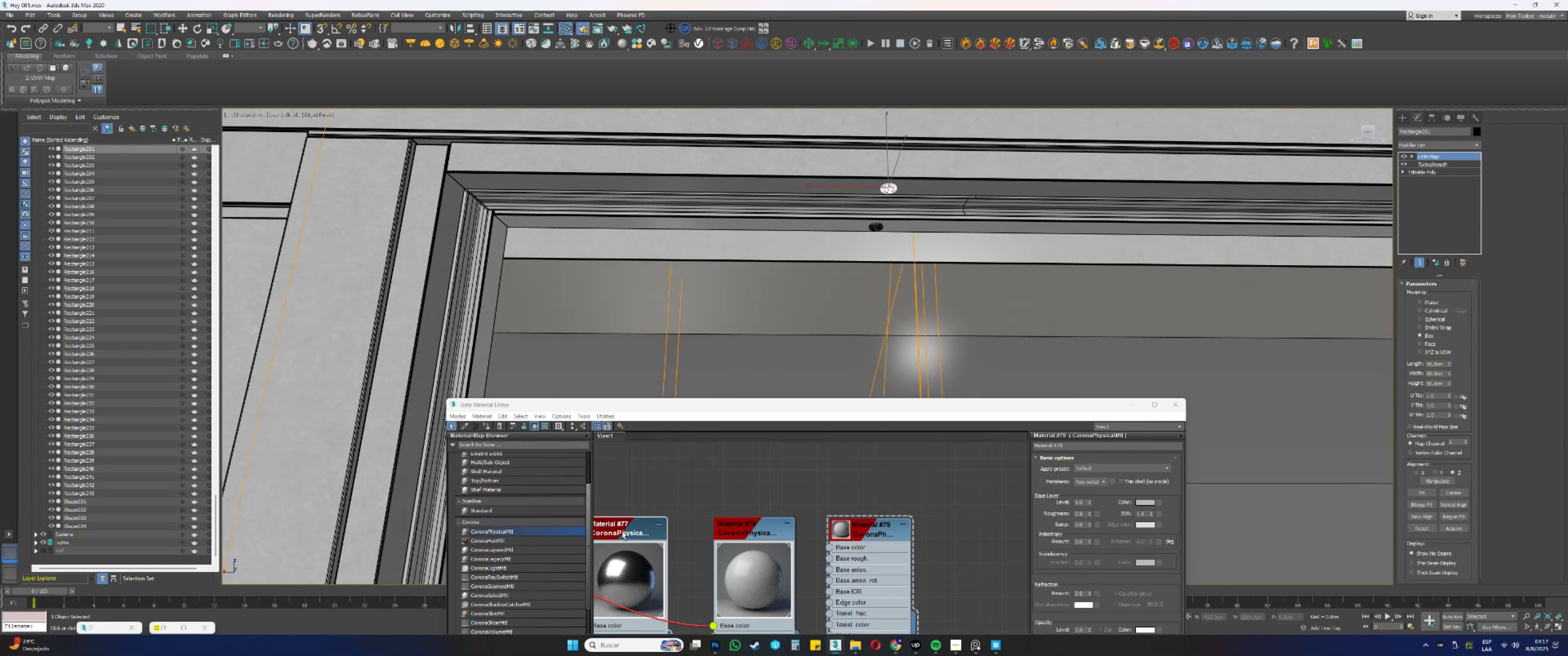 
left_click([479, 424])
 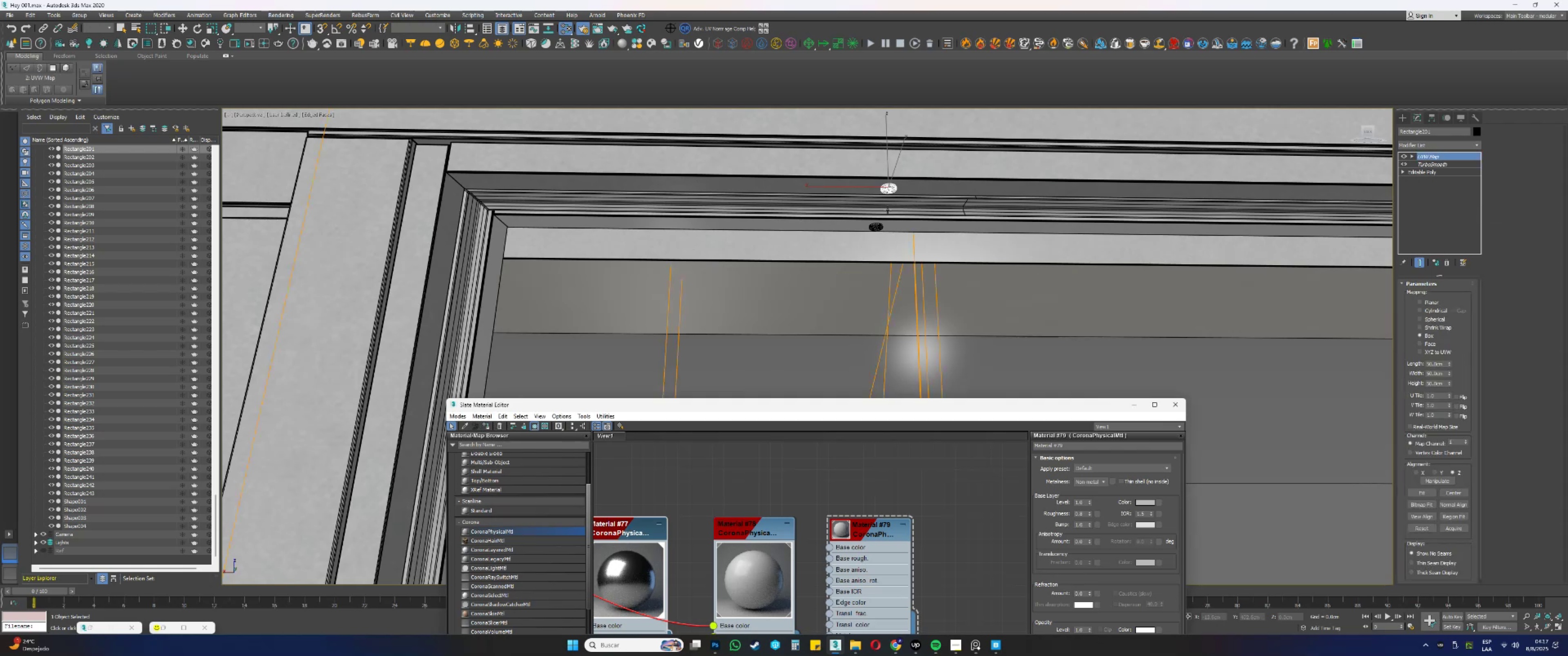 
key(F3)
 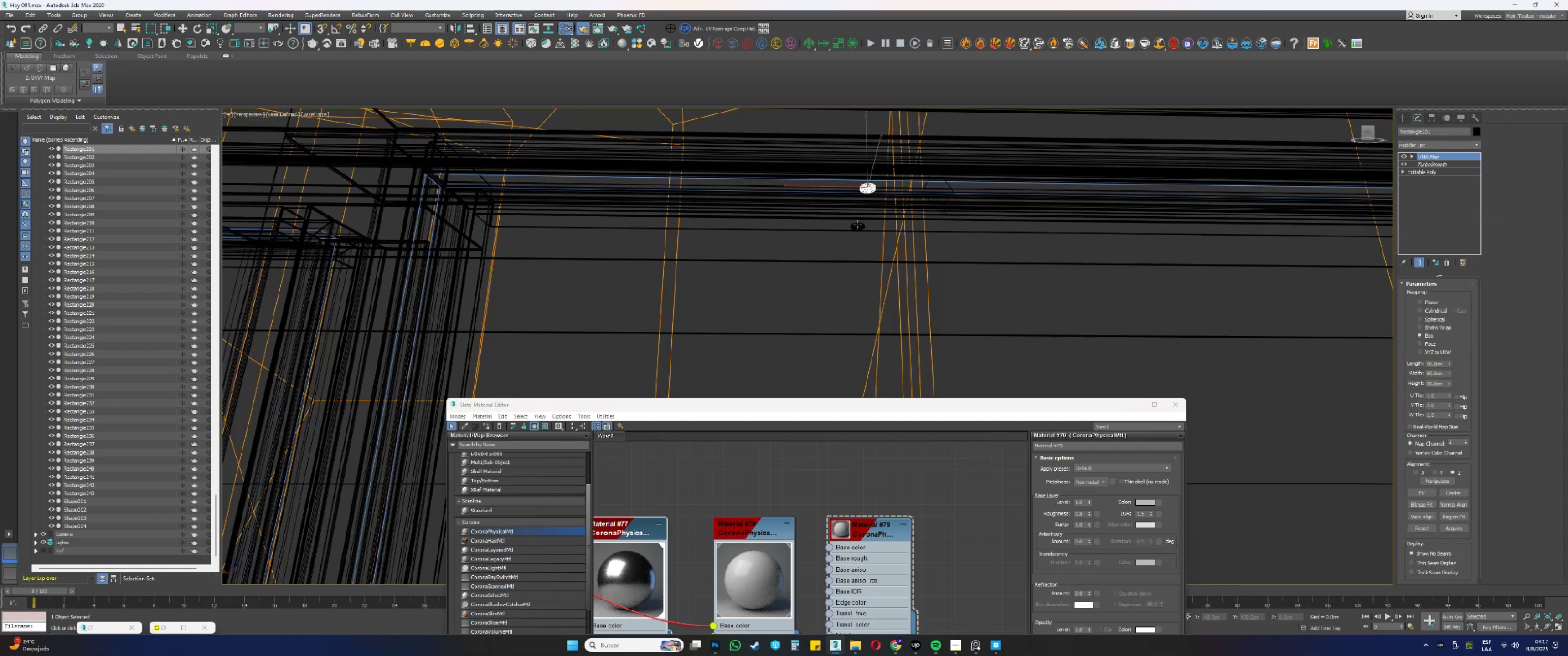 
left_click([858, 224])
 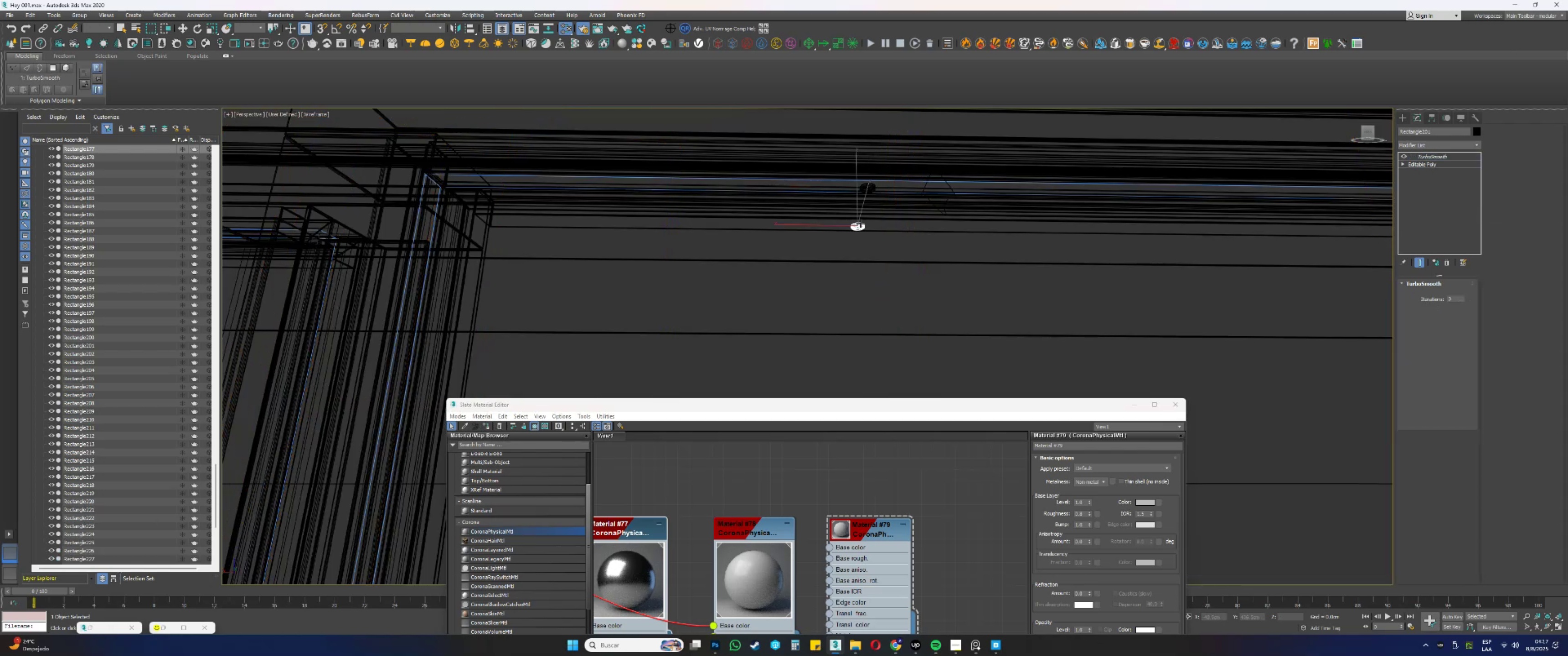 
key(F3)
 